 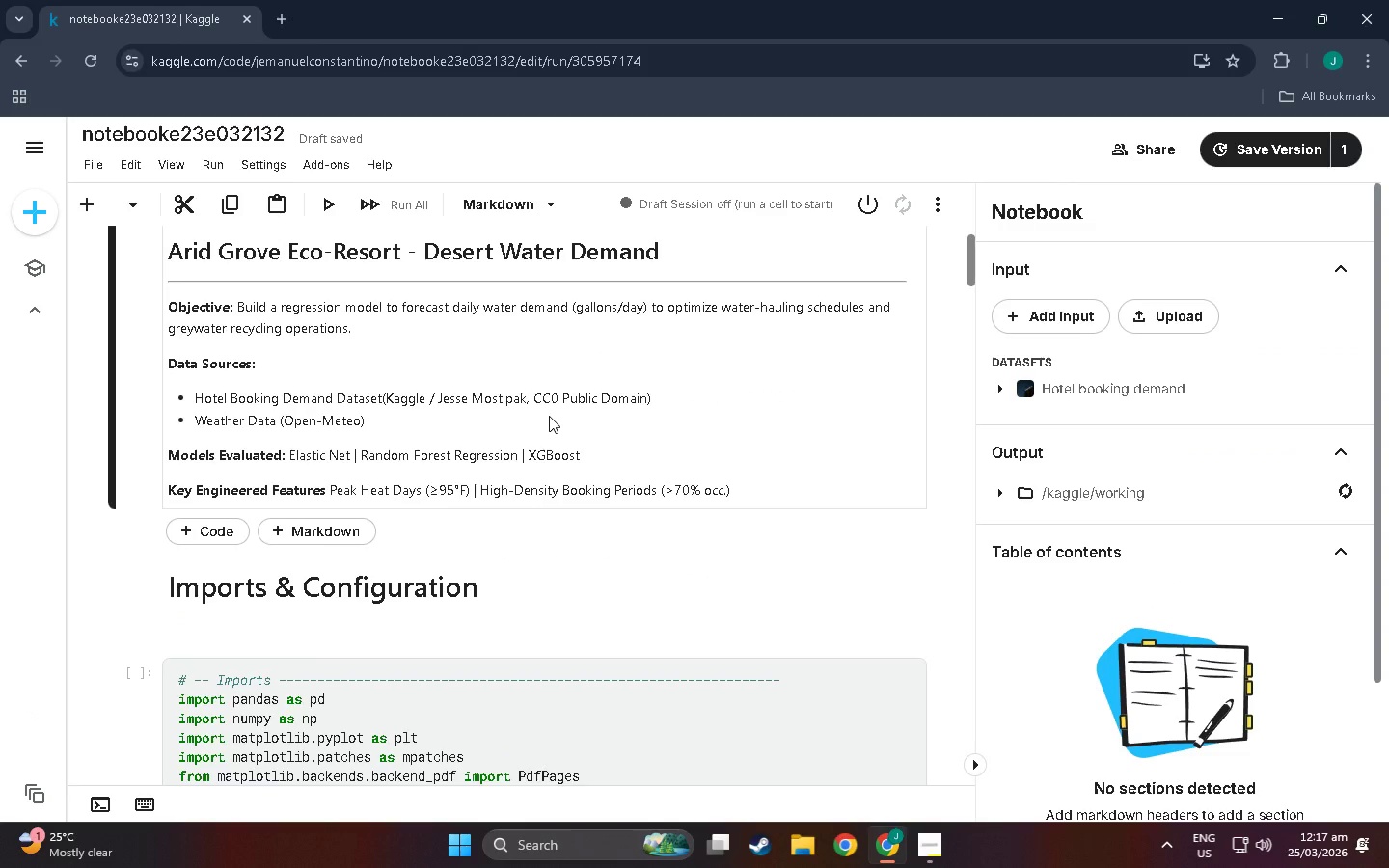 
scroll: coordinate [153, 431], scroll_direction: down, amount: 10.0
 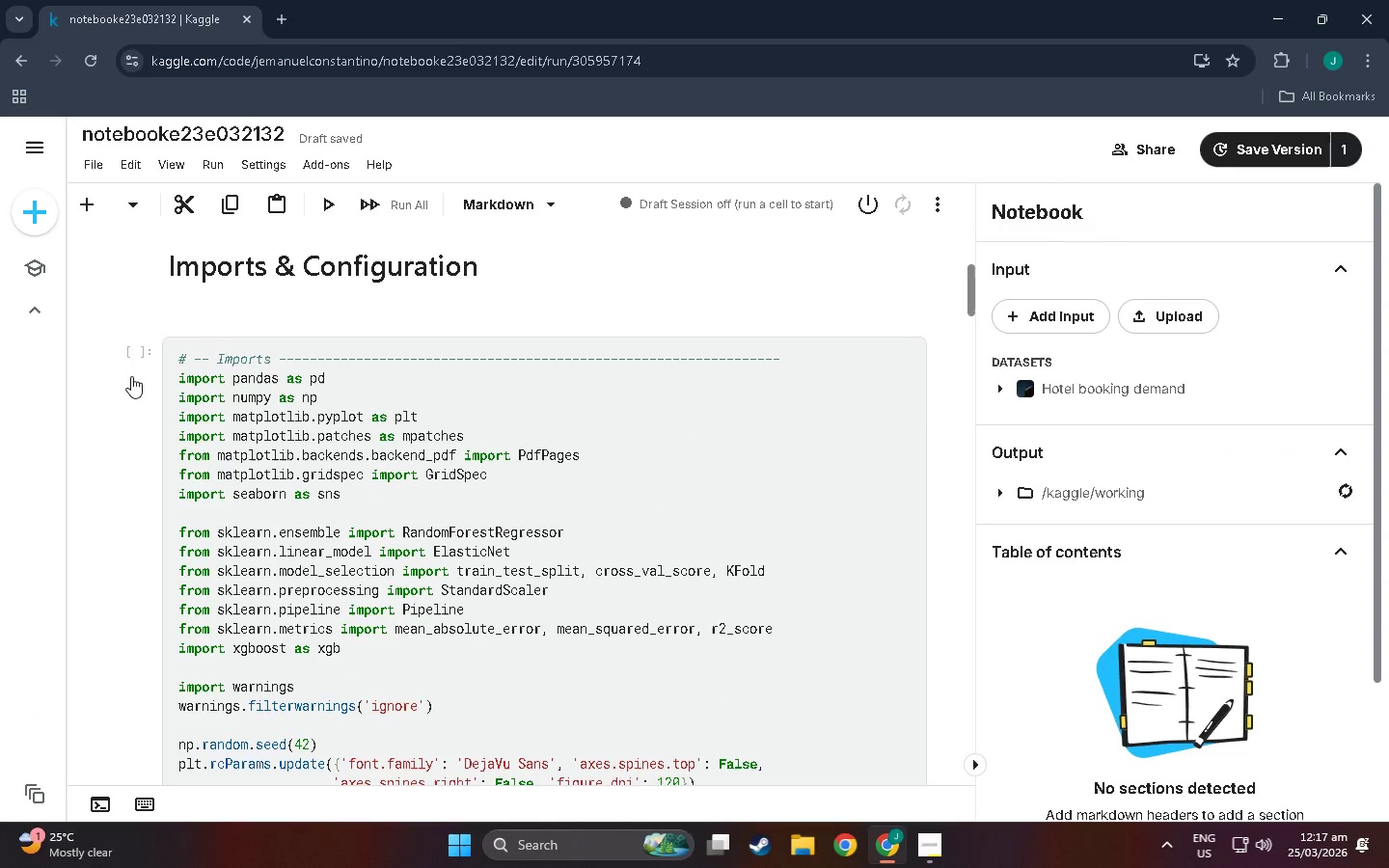 
left_click([131, 375])
 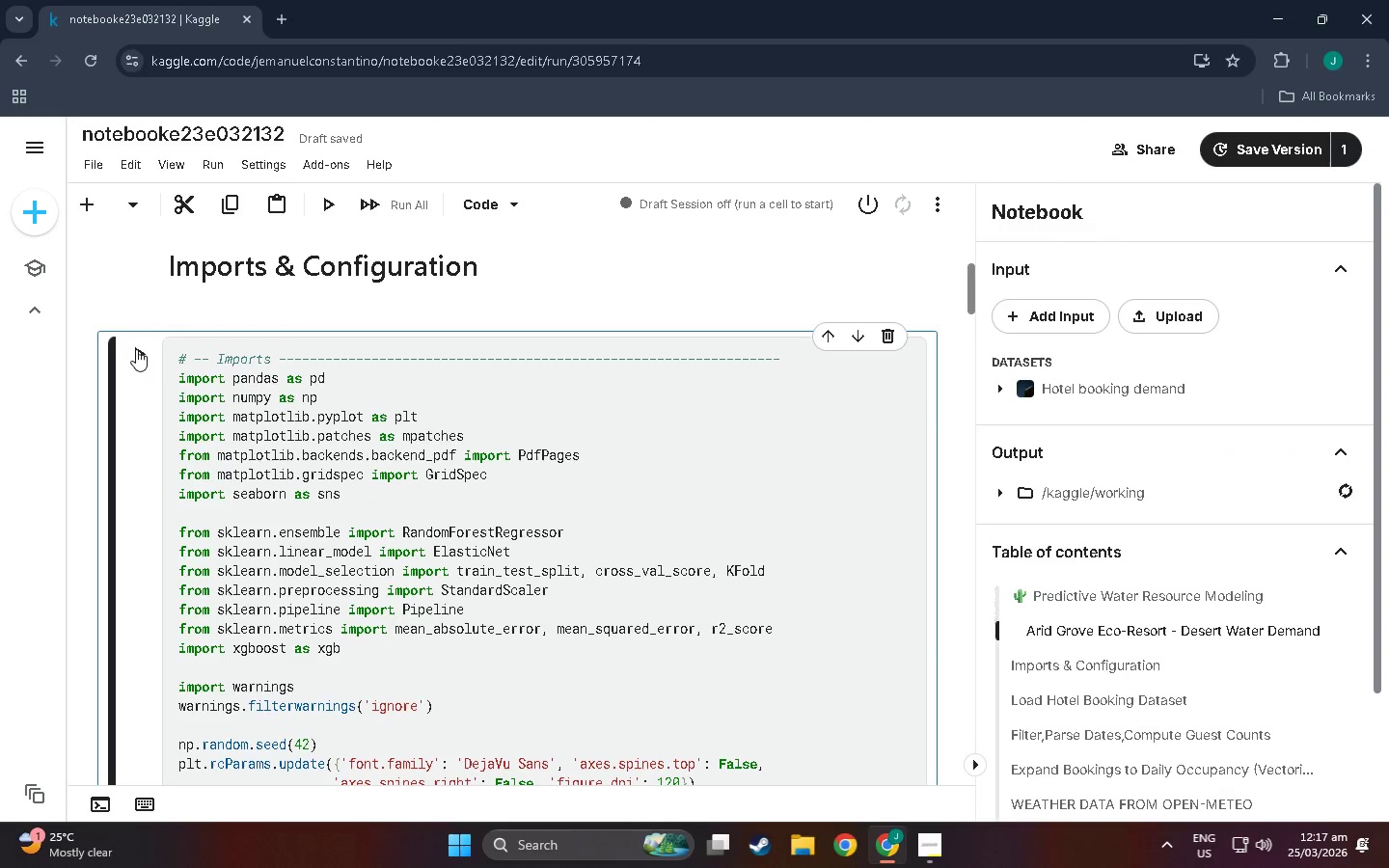 
left_click([136, 349])
 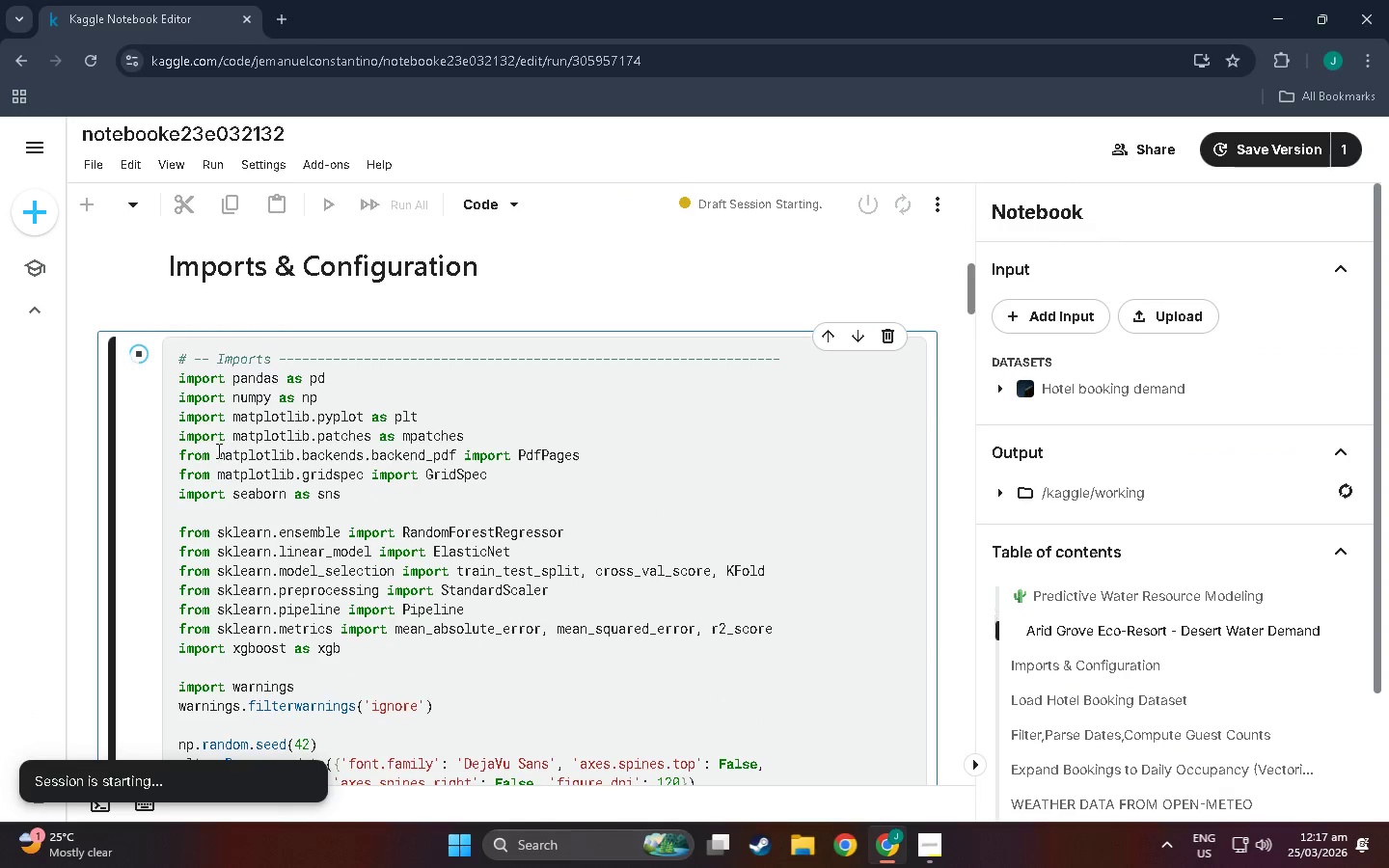 
scroll: coordinate [214, 458], scroll_direction: down, amount: 20.0
 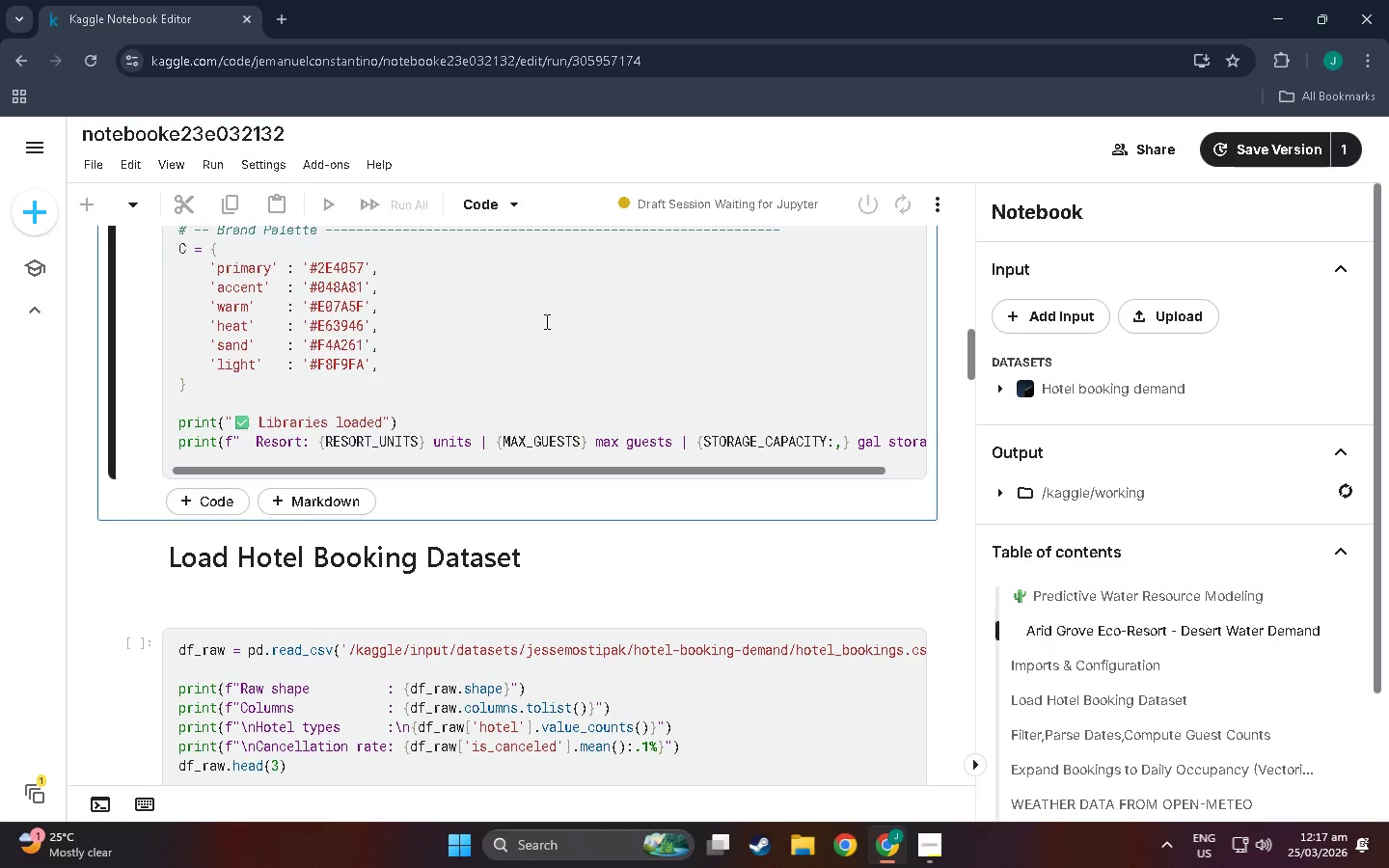 
wait(17.2)
 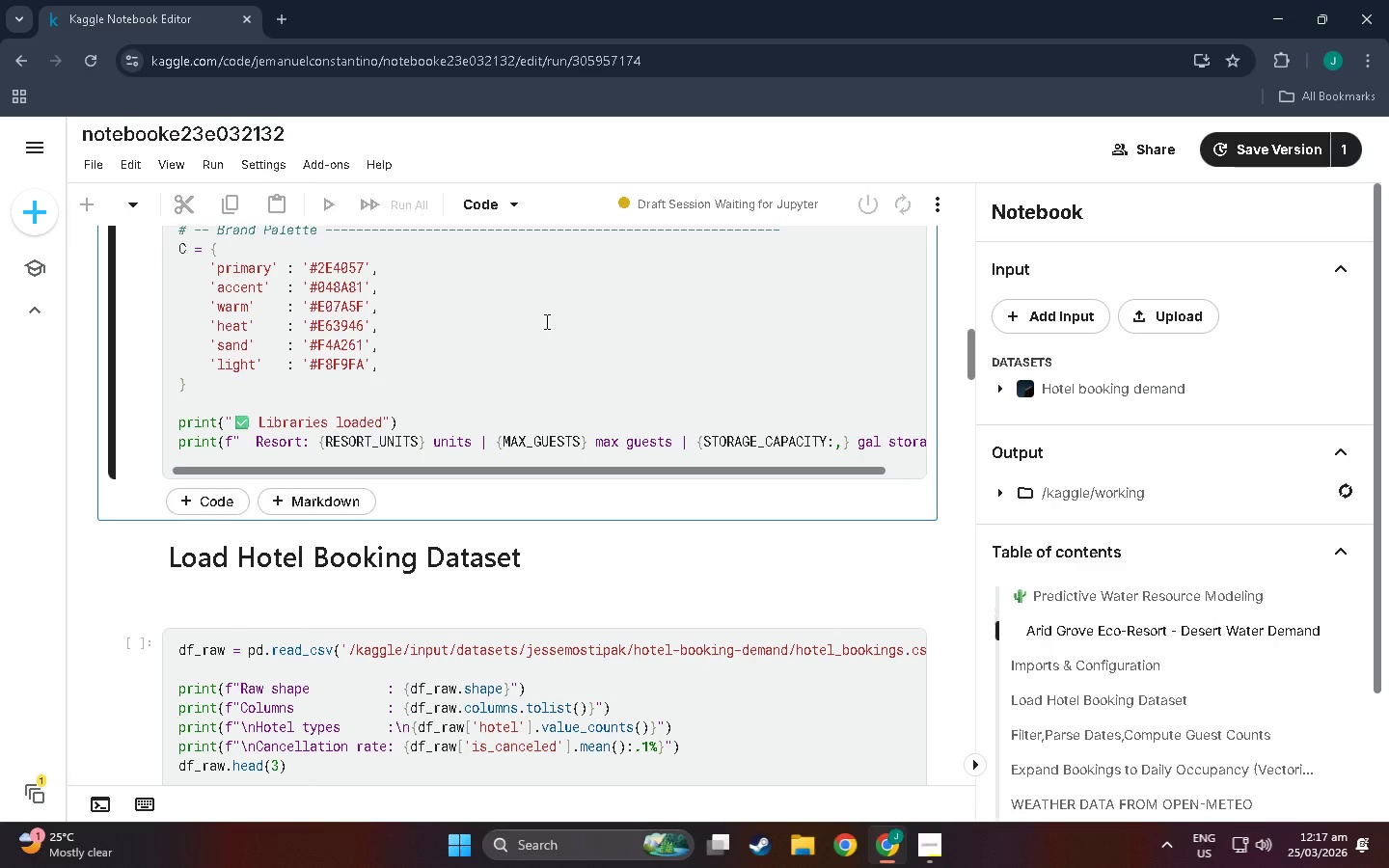 
scroll: coordinate [323, 417], scroll_direction: up, amount: 2.0
 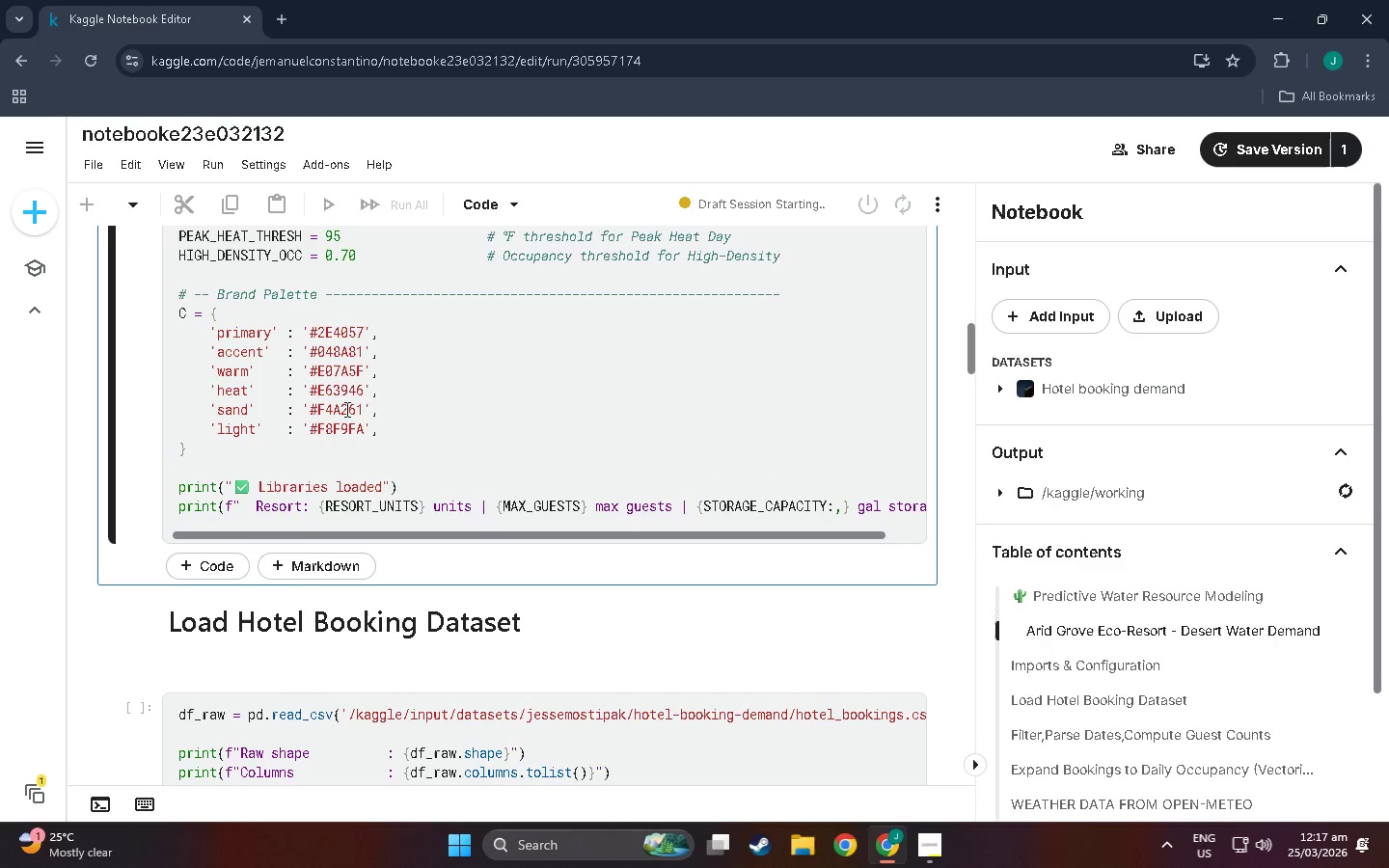 
scroll: coordinate [322, 400], scroll_direction: down, amount: 1.0
 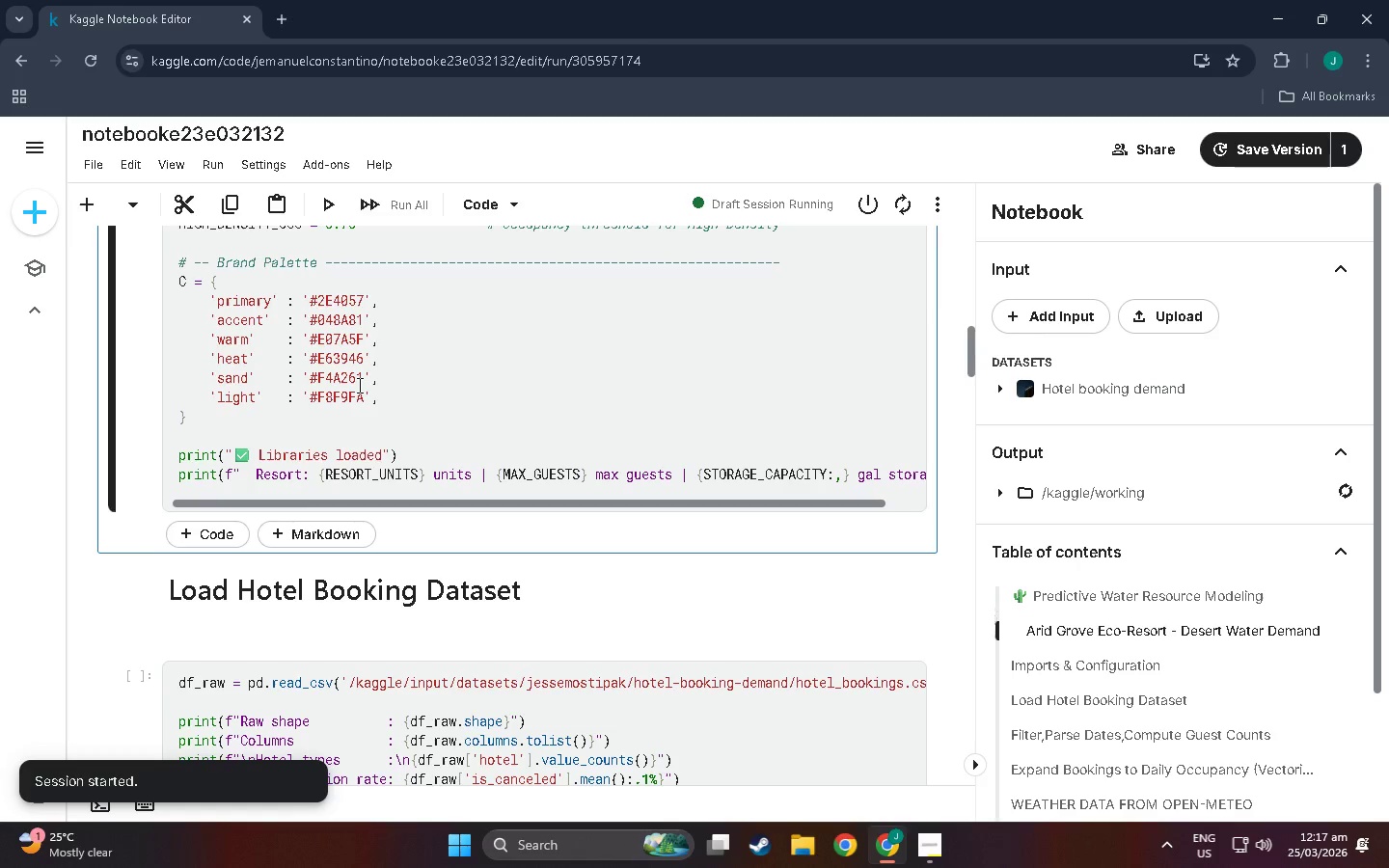 
scroll: coordinate [283, 464], scroll_direction: up, amount: 10.0
 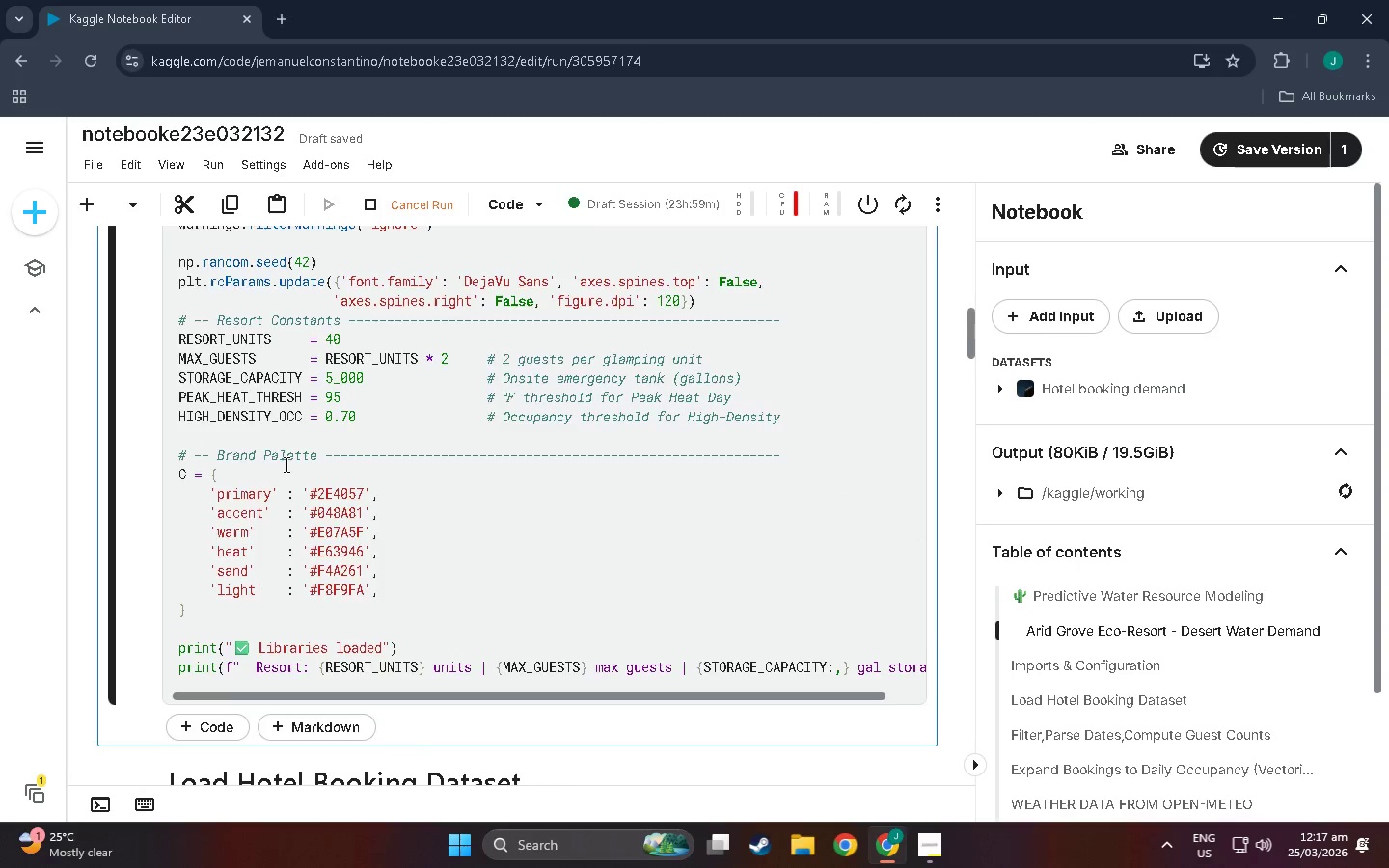 
scroll: coordinate [174, 512], scroll_direction: down, amount: 9.0
 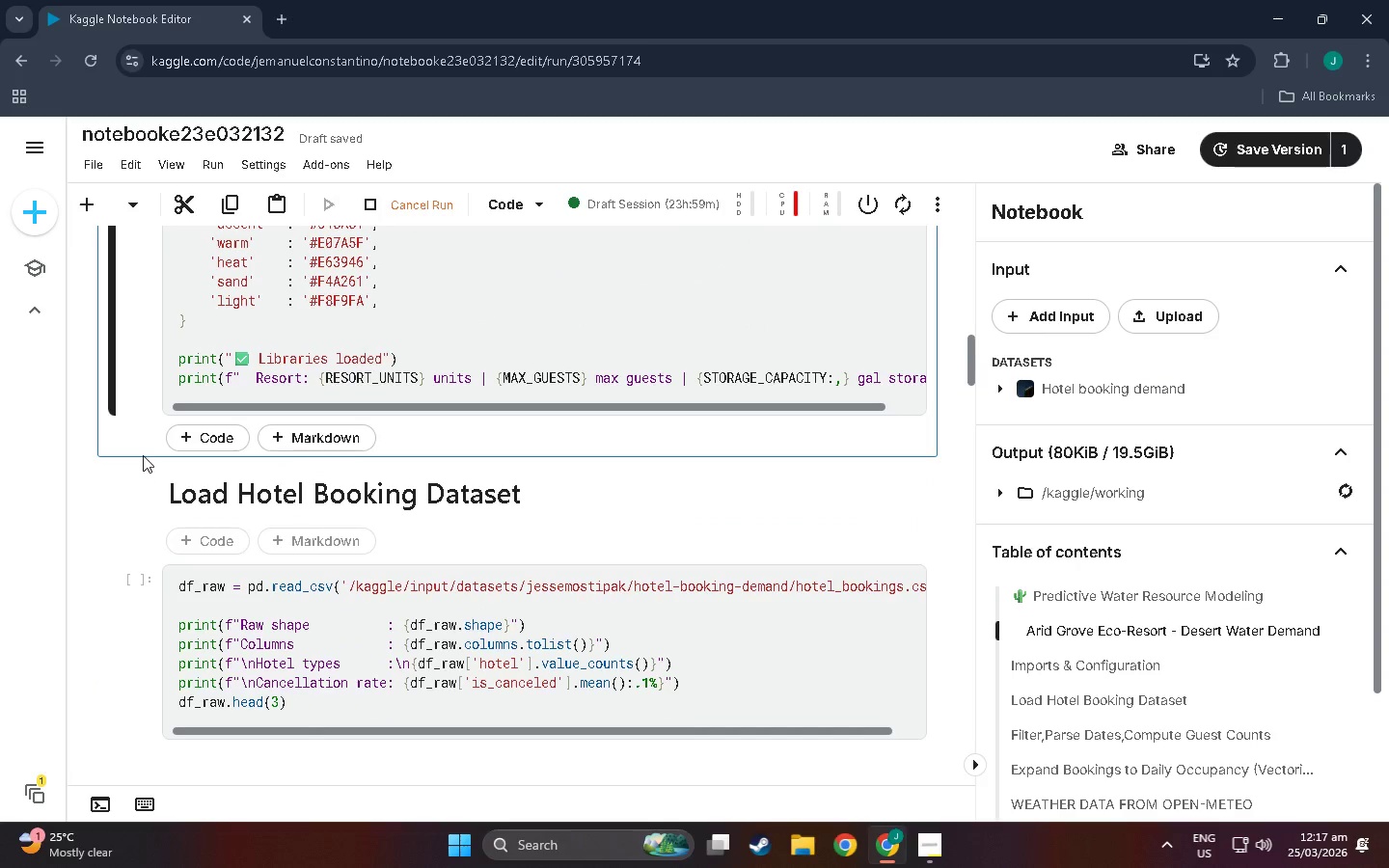 
scroll: coordinate [131, 448], scroll_direction: up, amount: 26.0
 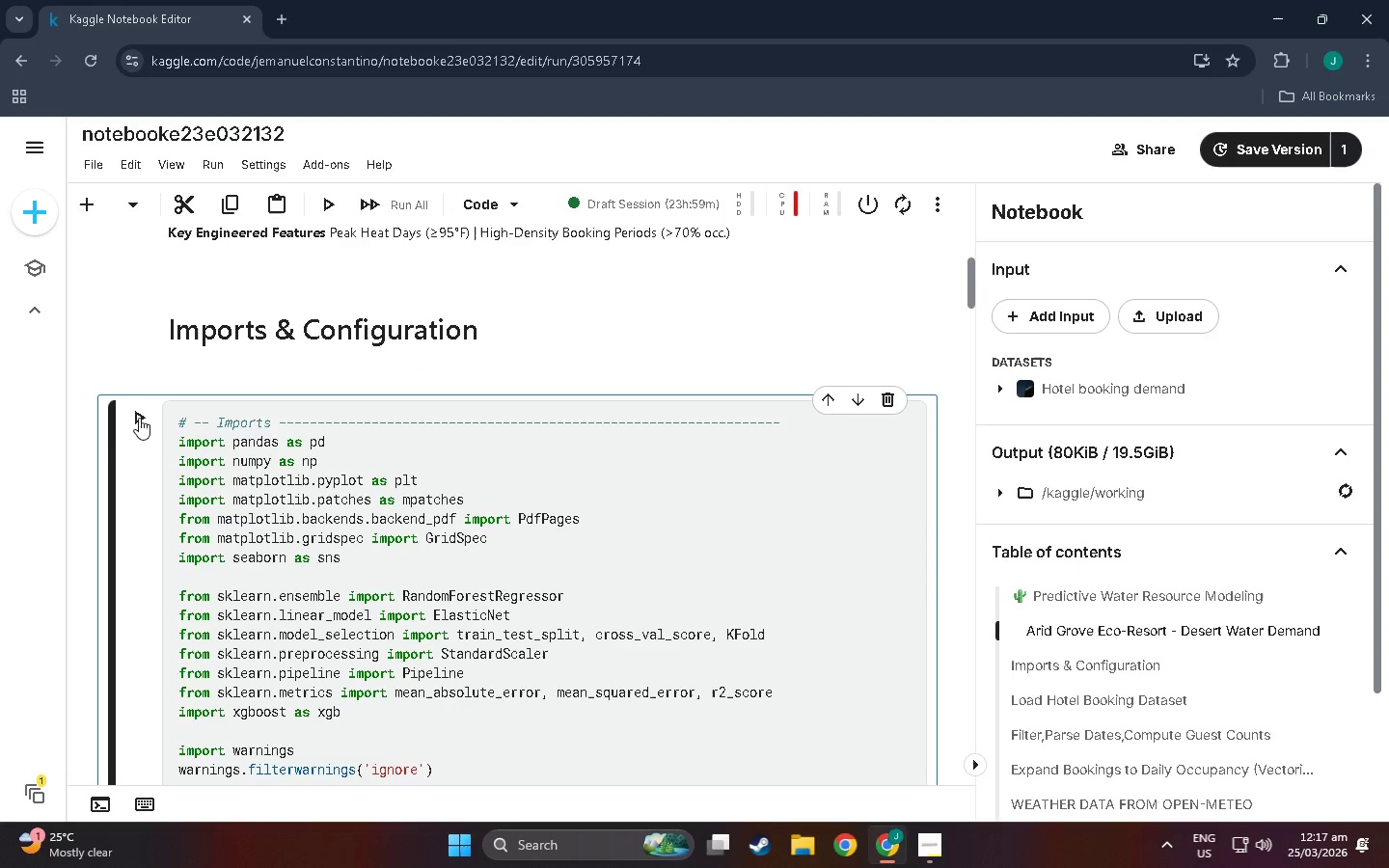 
left_click([139, 417])
 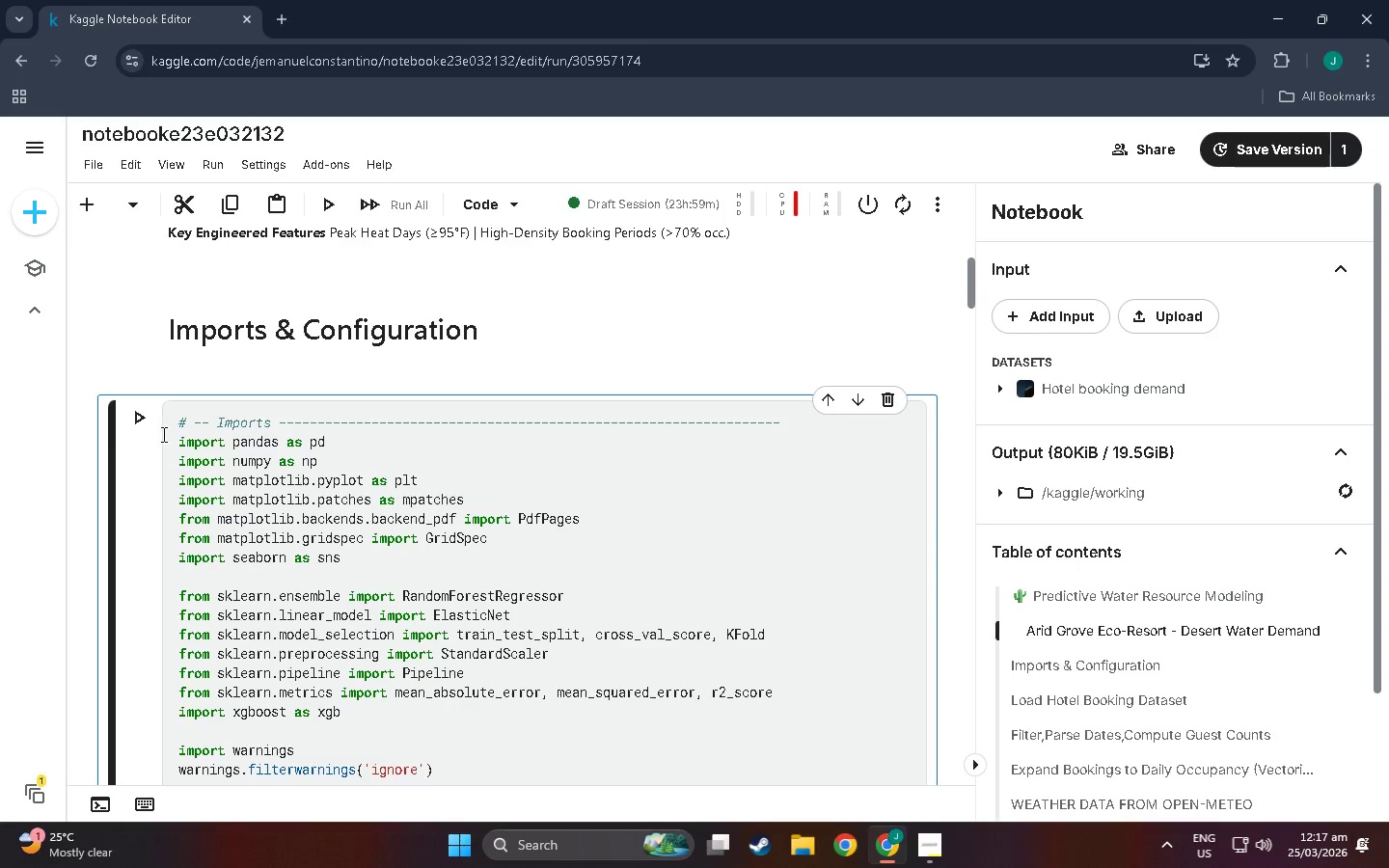 
scroll: coordinate [225, 484], scroll_direction: down, amount: 31.0
 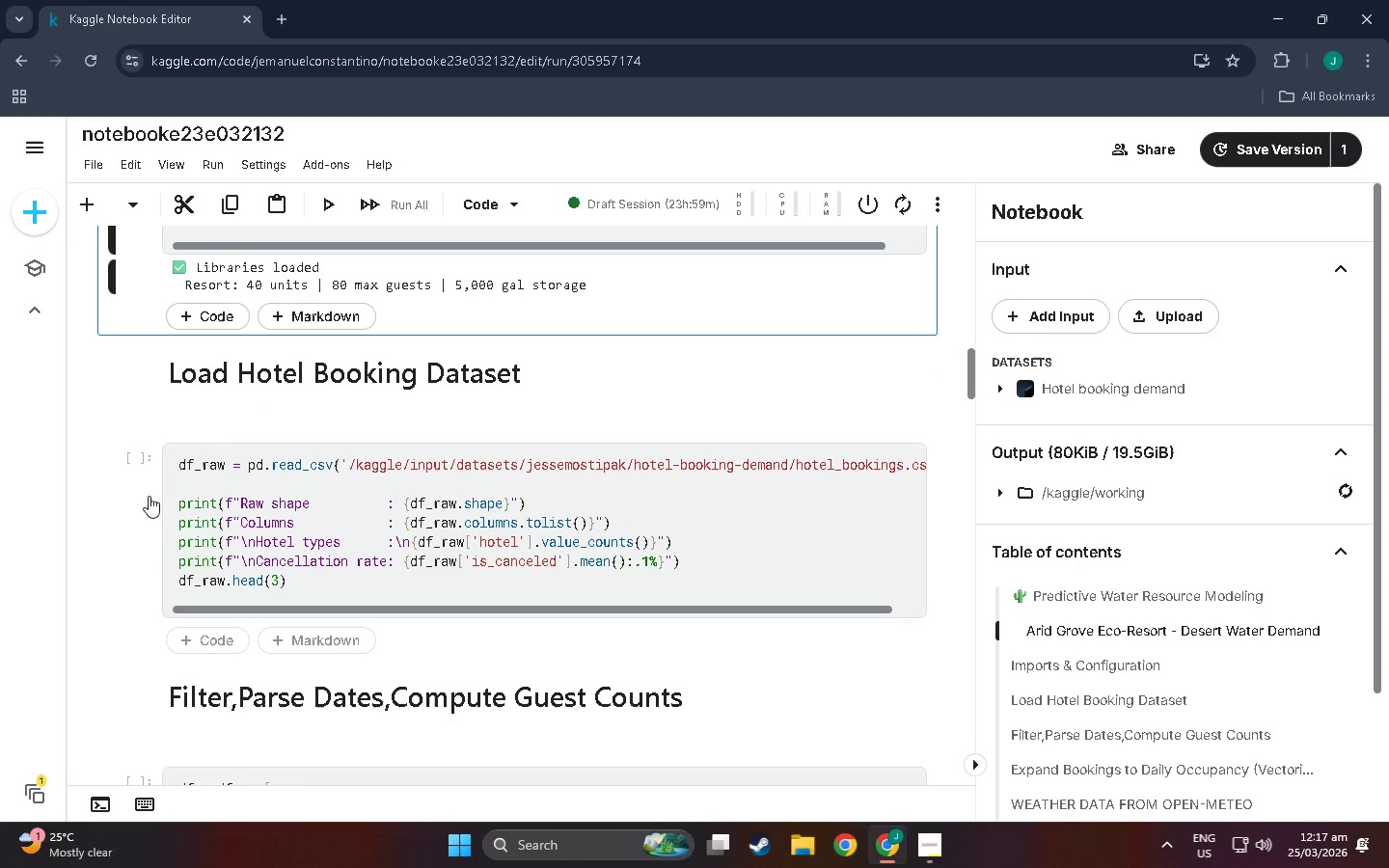 
left_click([138, 496])
 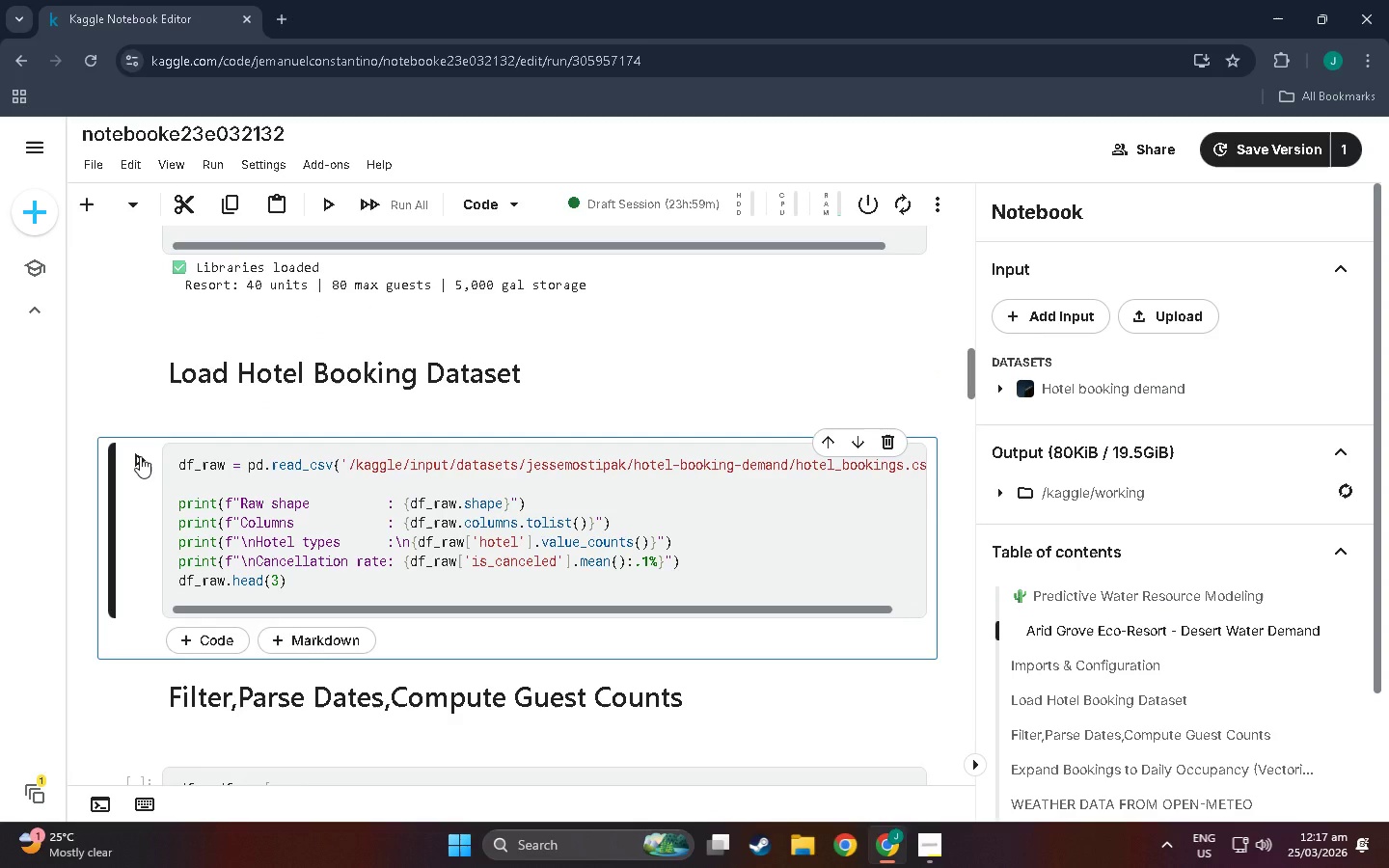 
left_click([140, 456])
 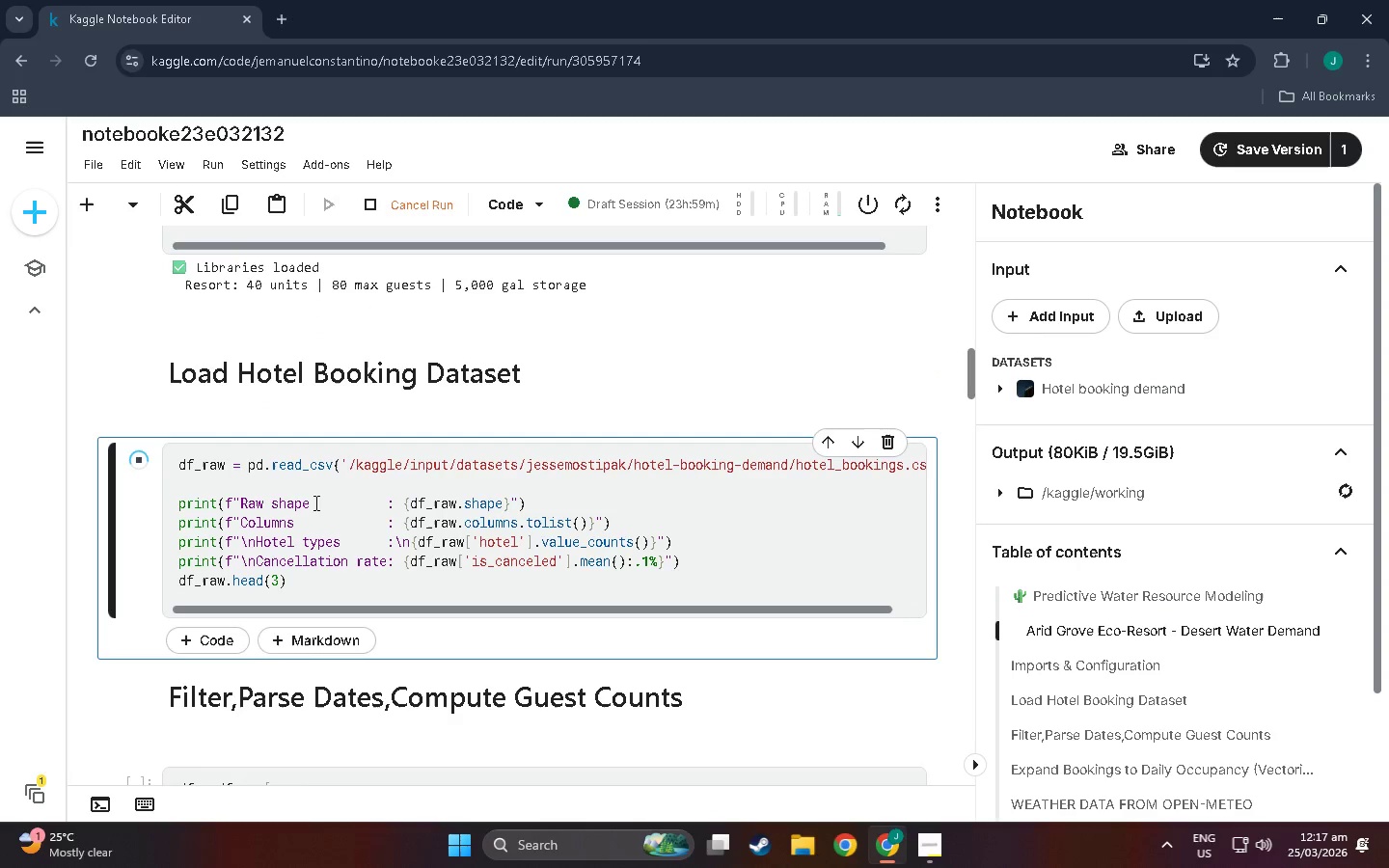 
scroll: coordinate [300, 512], scroll_direction: down, amount: 26.0
 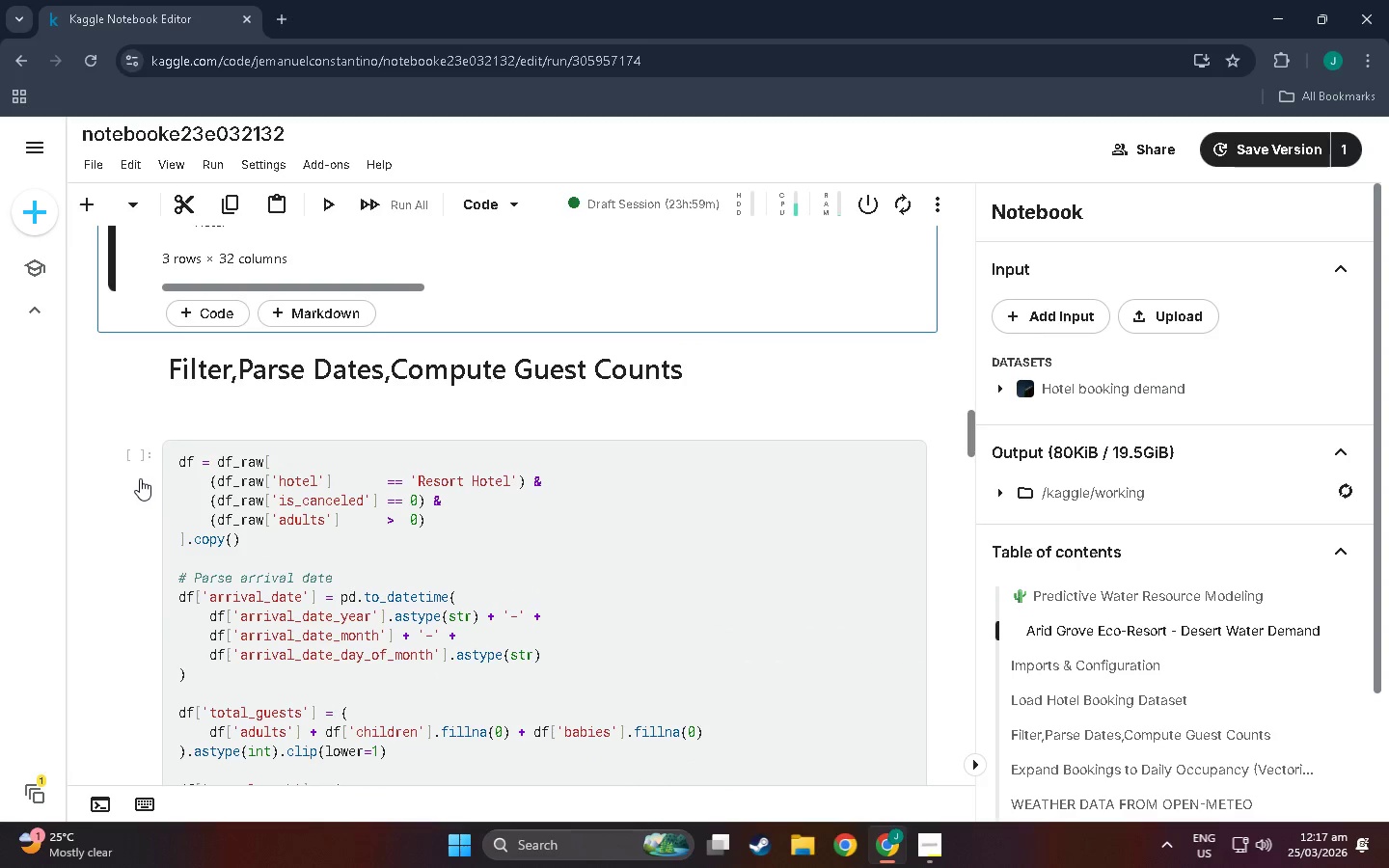 
left_click([140, 478])
 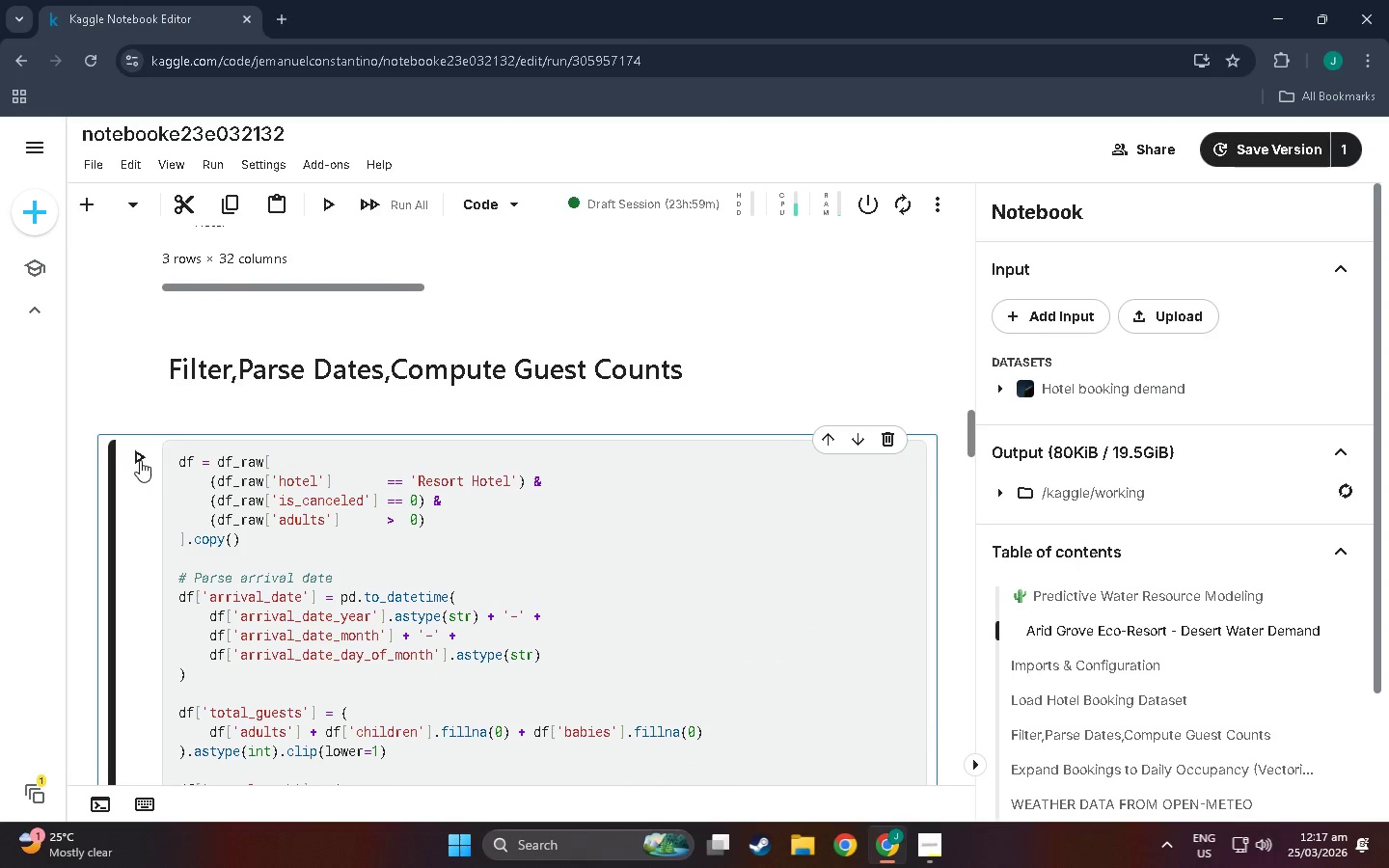 
left_click([140, 460])
 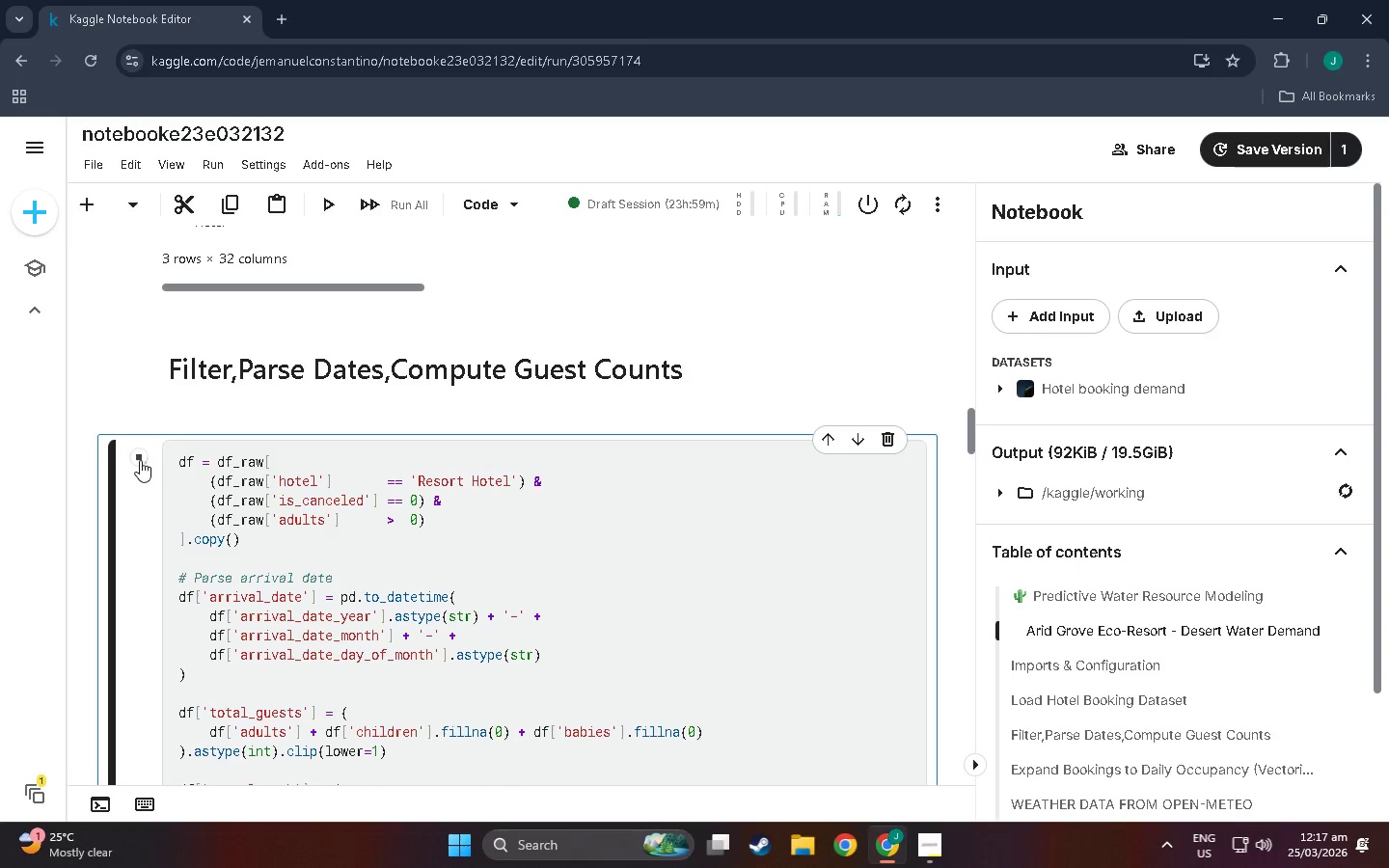 
scroll: coordinate [140, 460], scroll_direction: down, amount: 16.0
 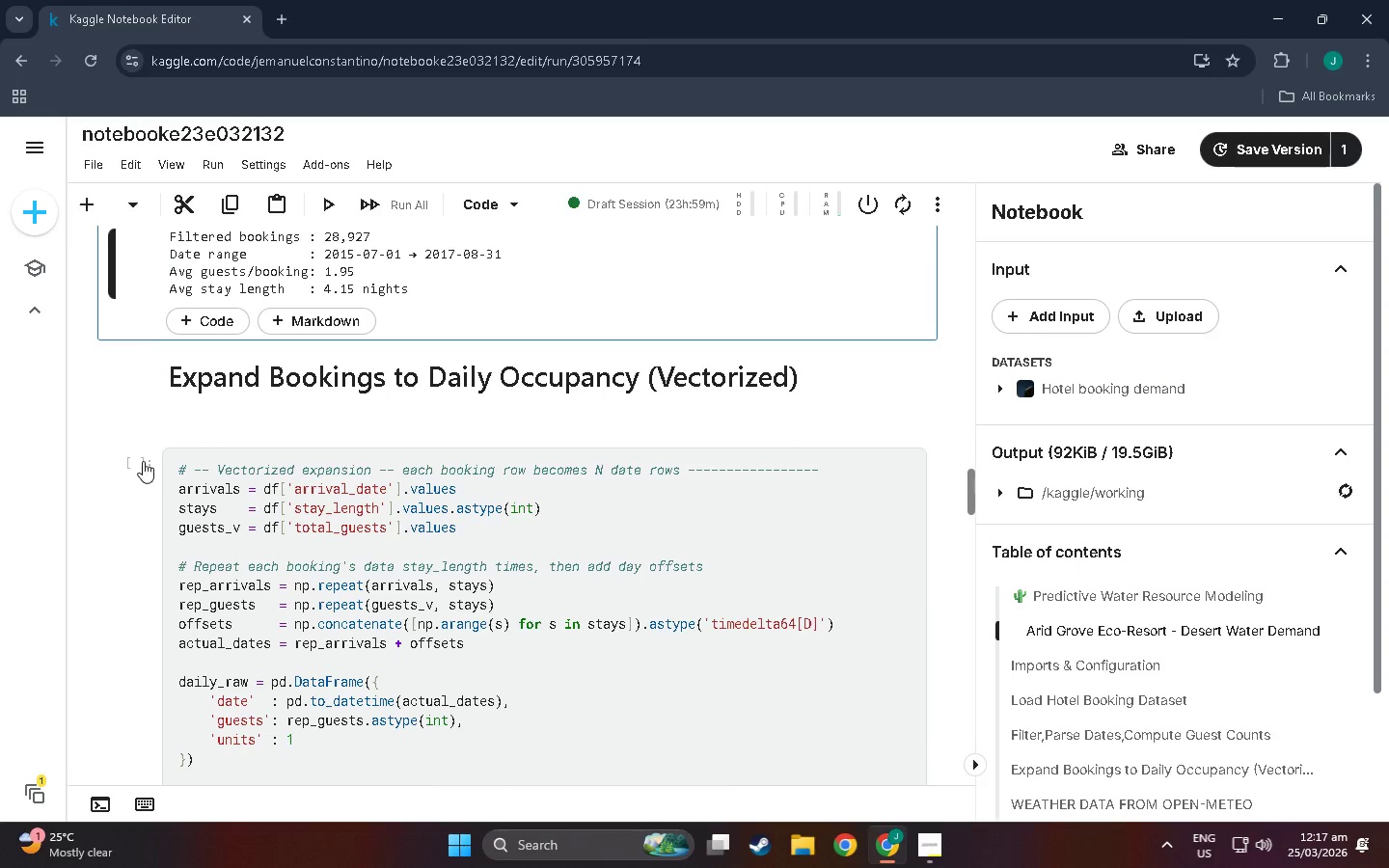 
left_click([139, 493])
 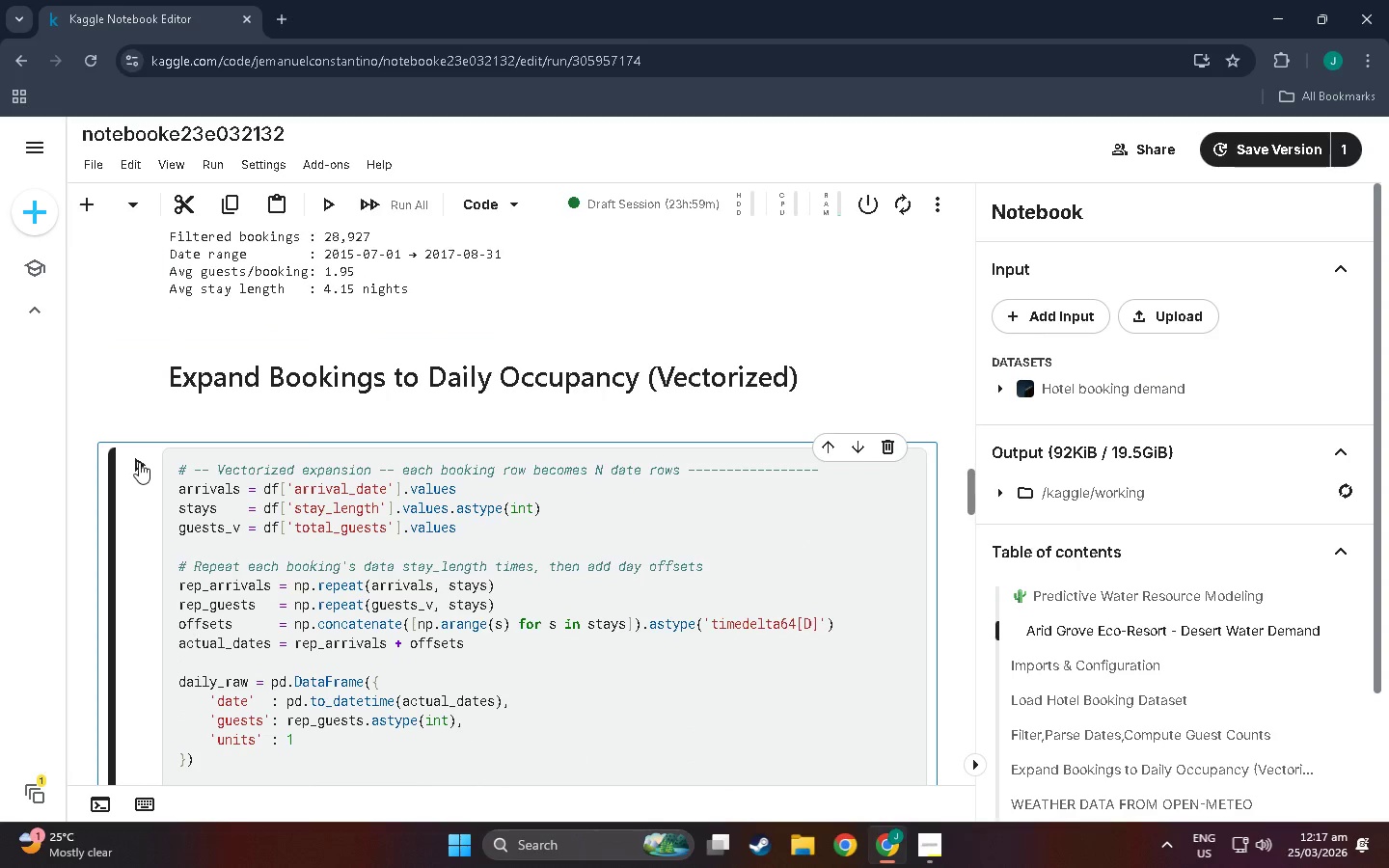 
left_click([139, 458])
 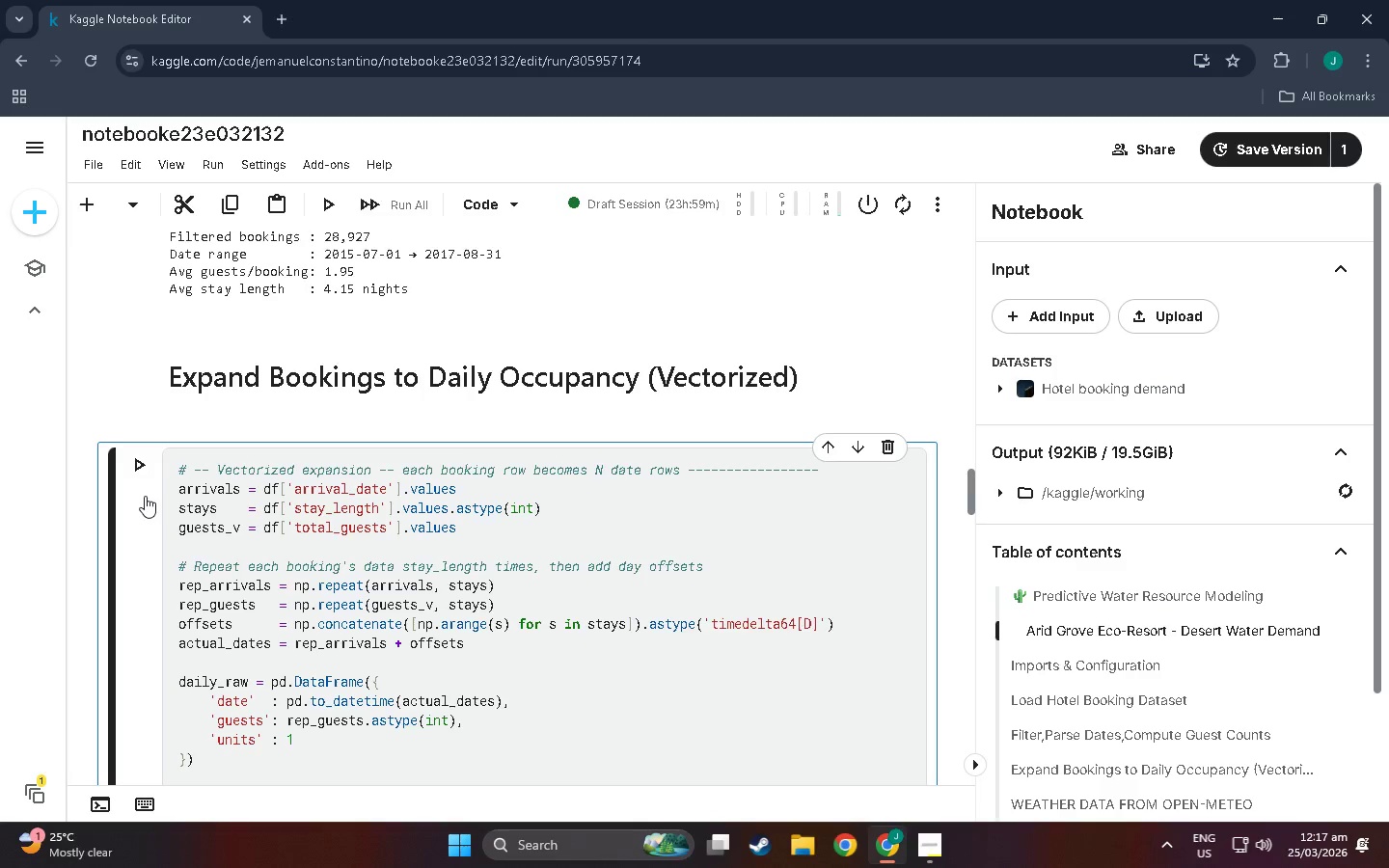 
scroll: coordinate [145, 497], scroll_direction: down, amount: 6.0
 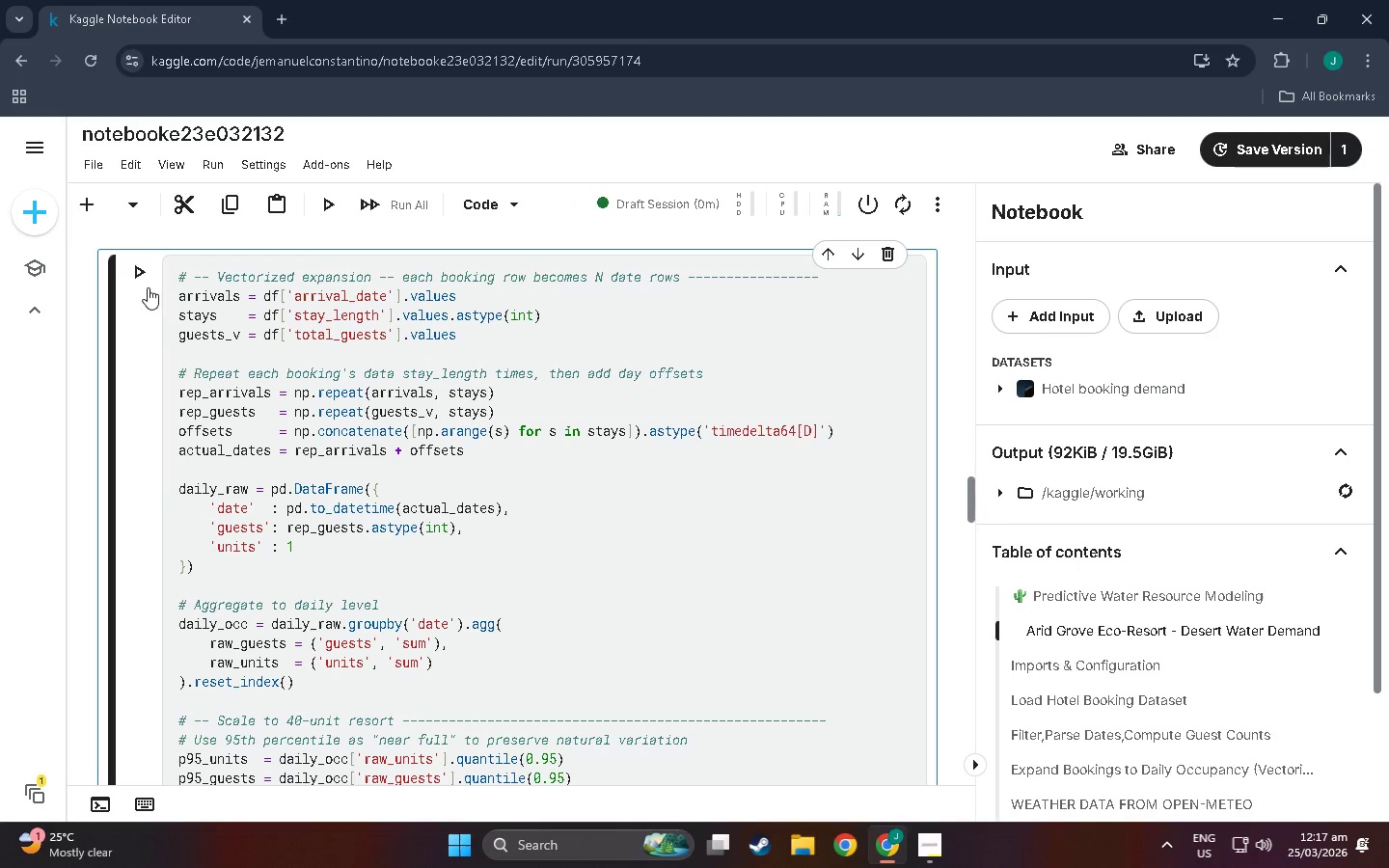 
left_click([139, 267])
 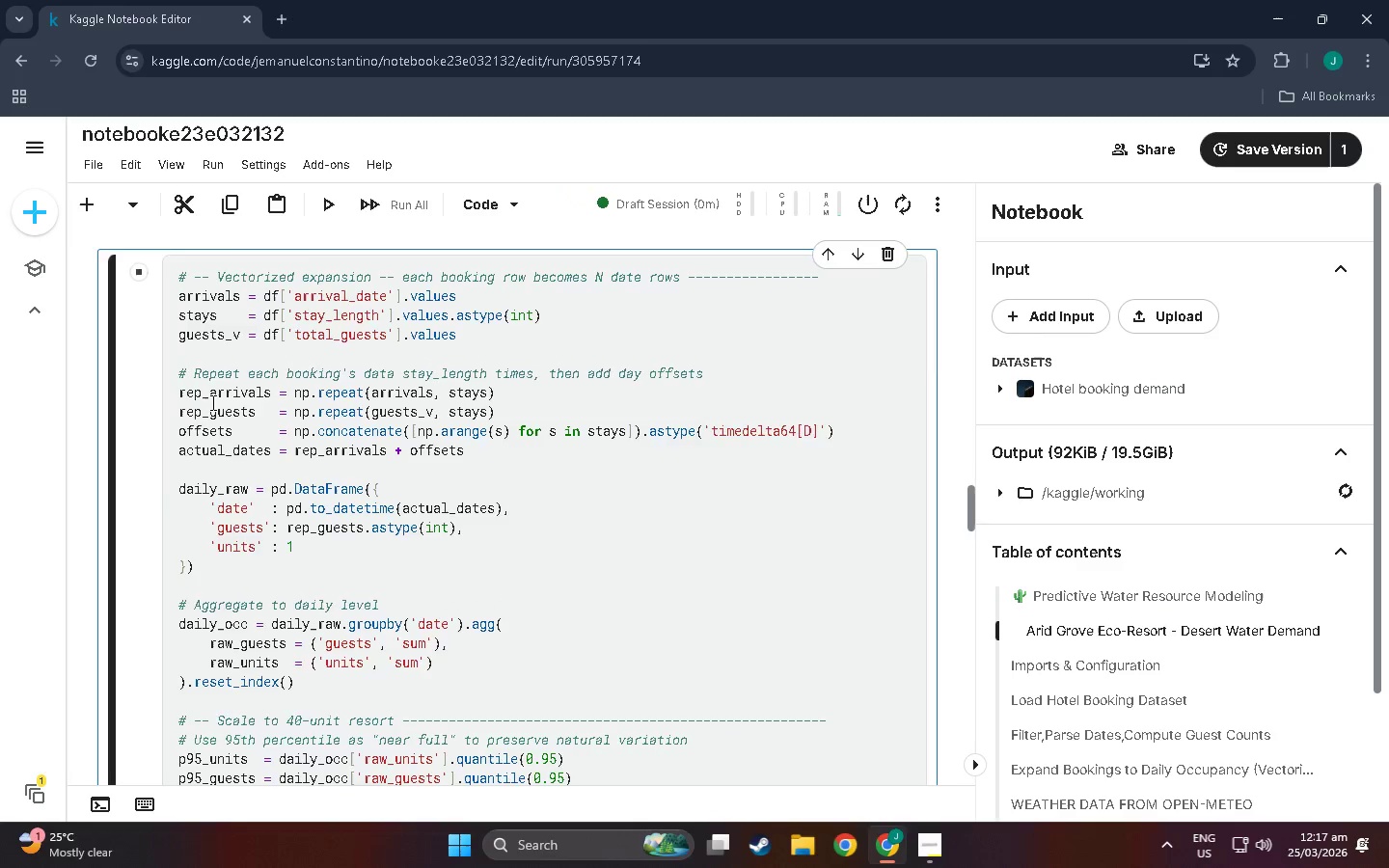 
scroll: coordinate [211, 412], scroll_direction: down, amount: 29.0
 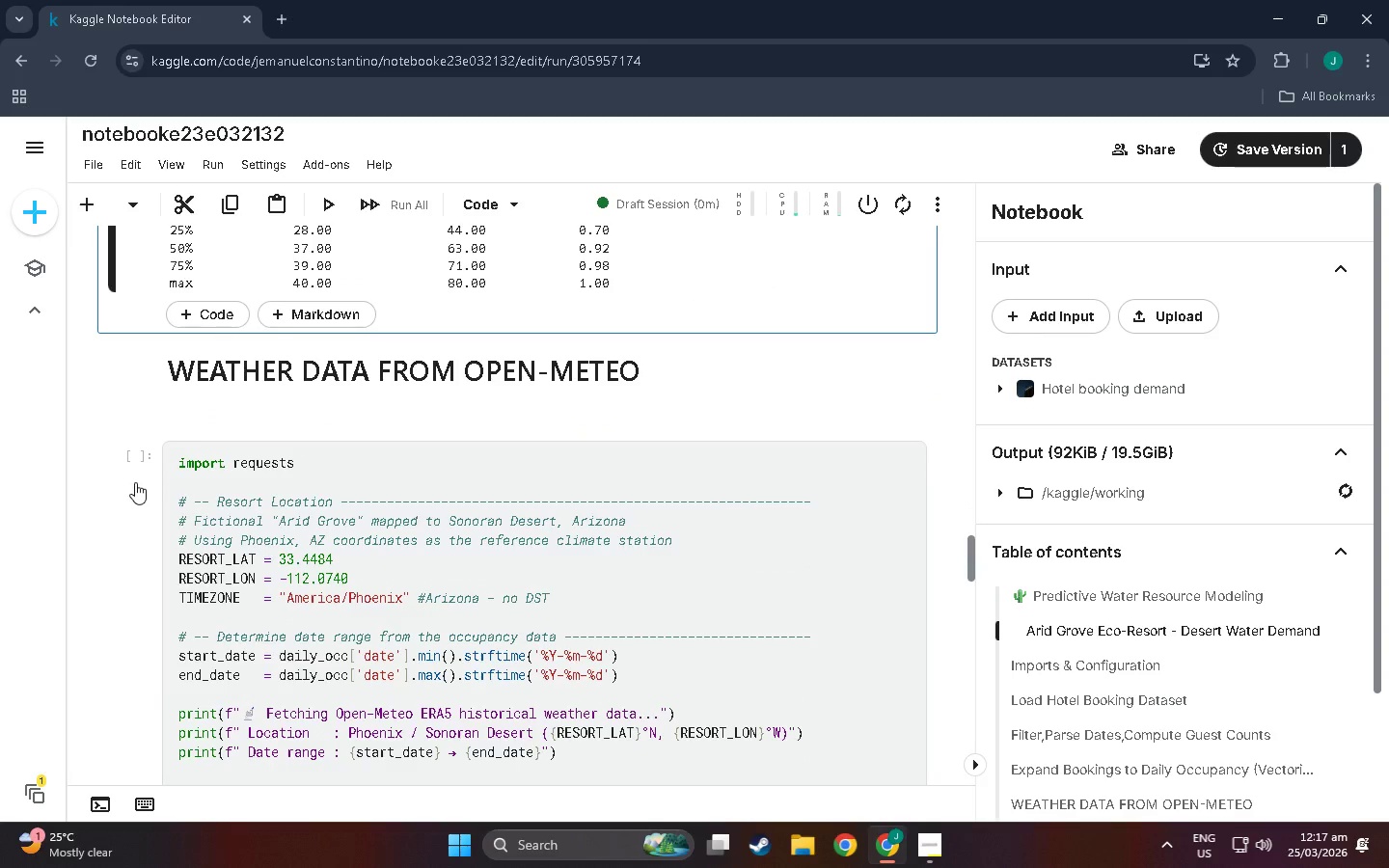 
left_click([135, 482])
 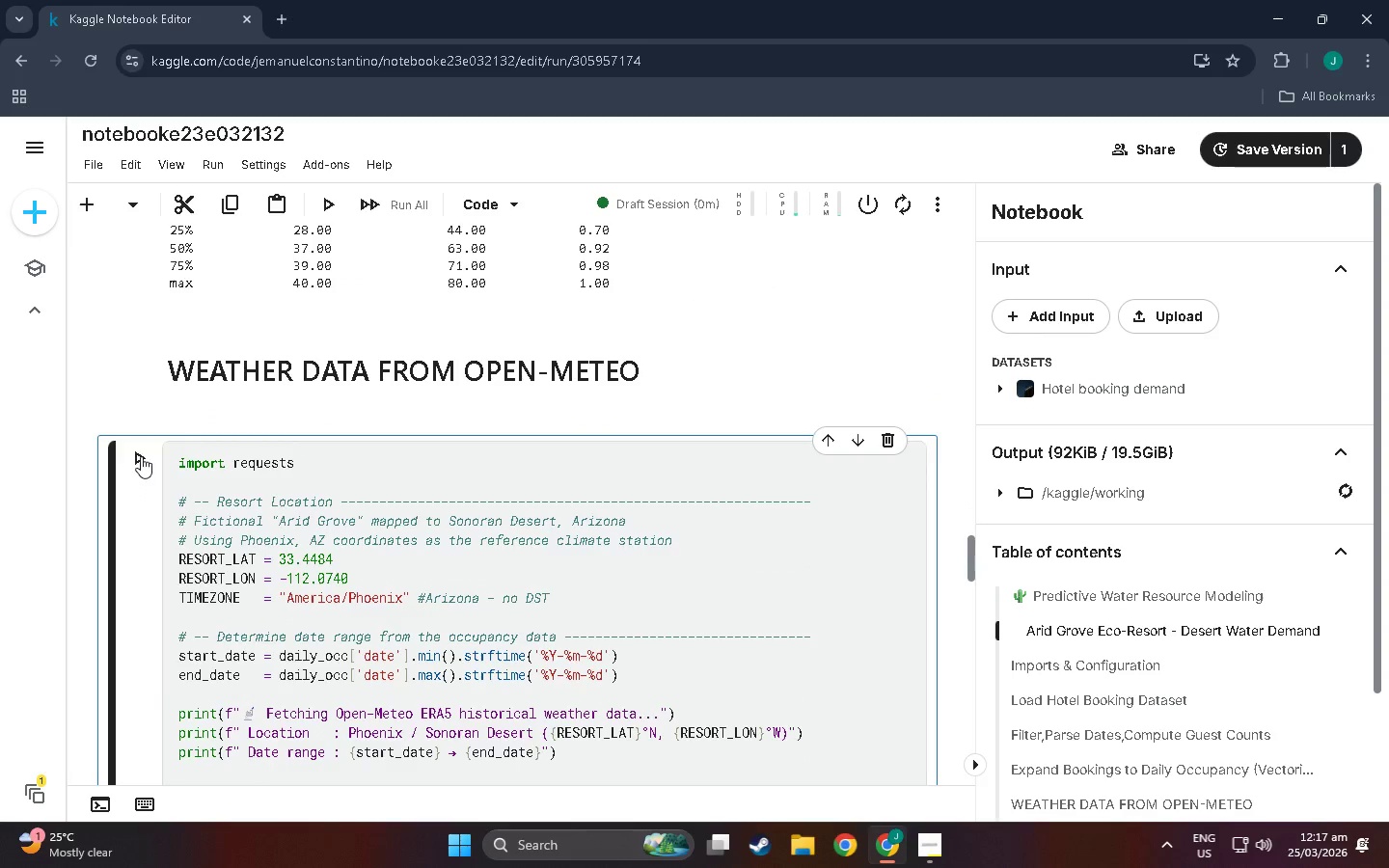 
left_click([141, 456])
 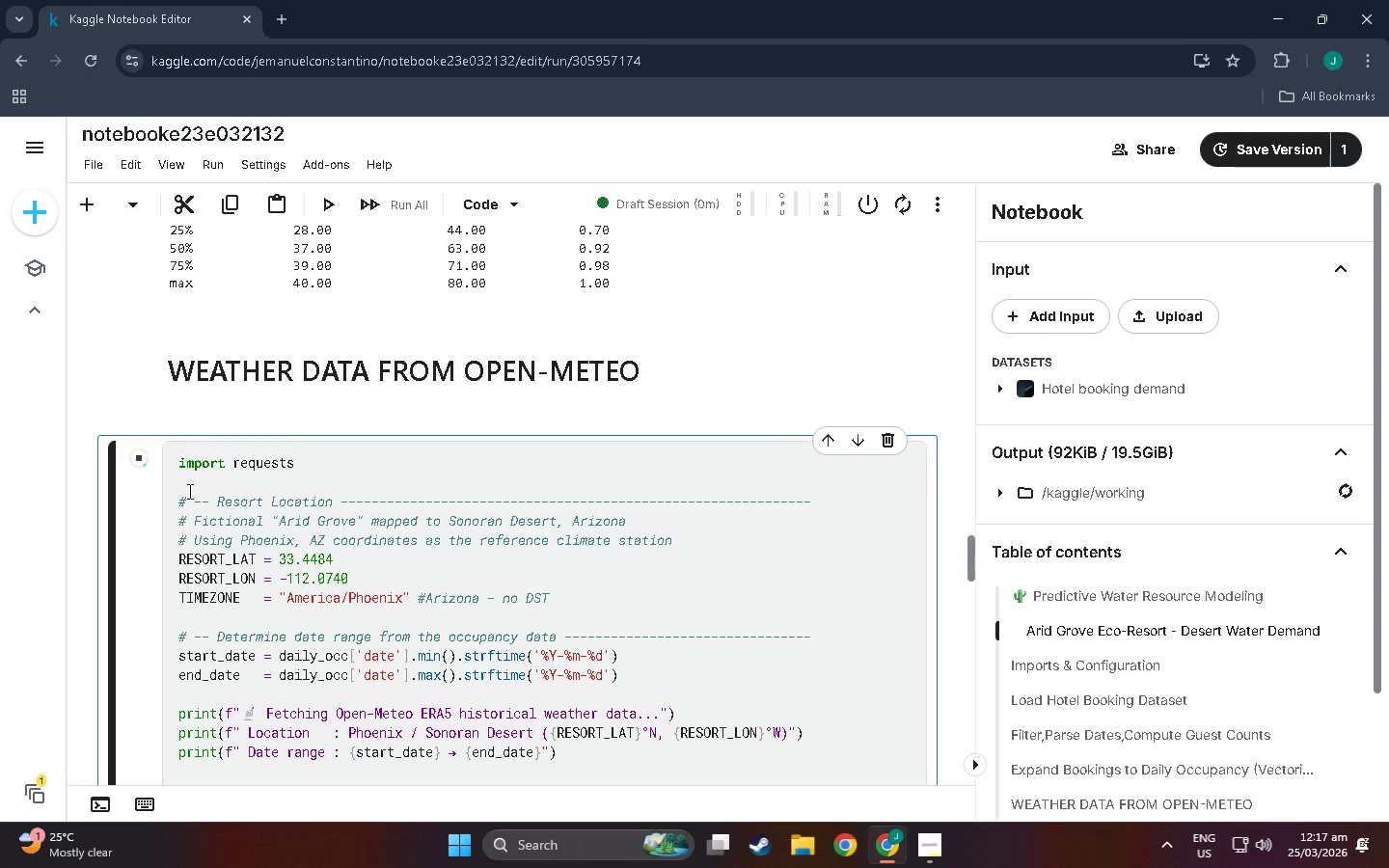 
scroll: coordinate [189, 491], scroll_direction: down, amount: 75.0
 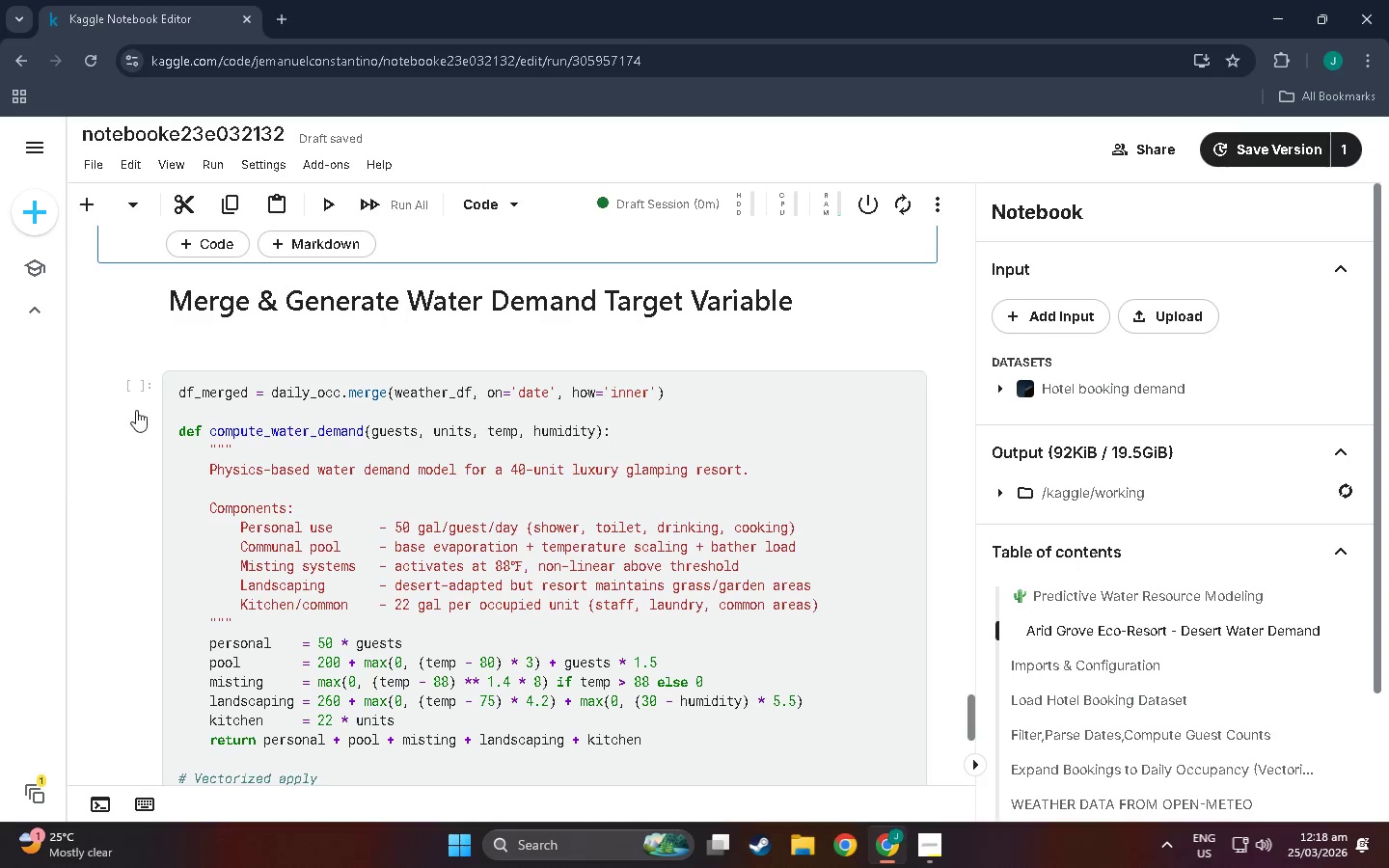 
left_click([136, 410])
 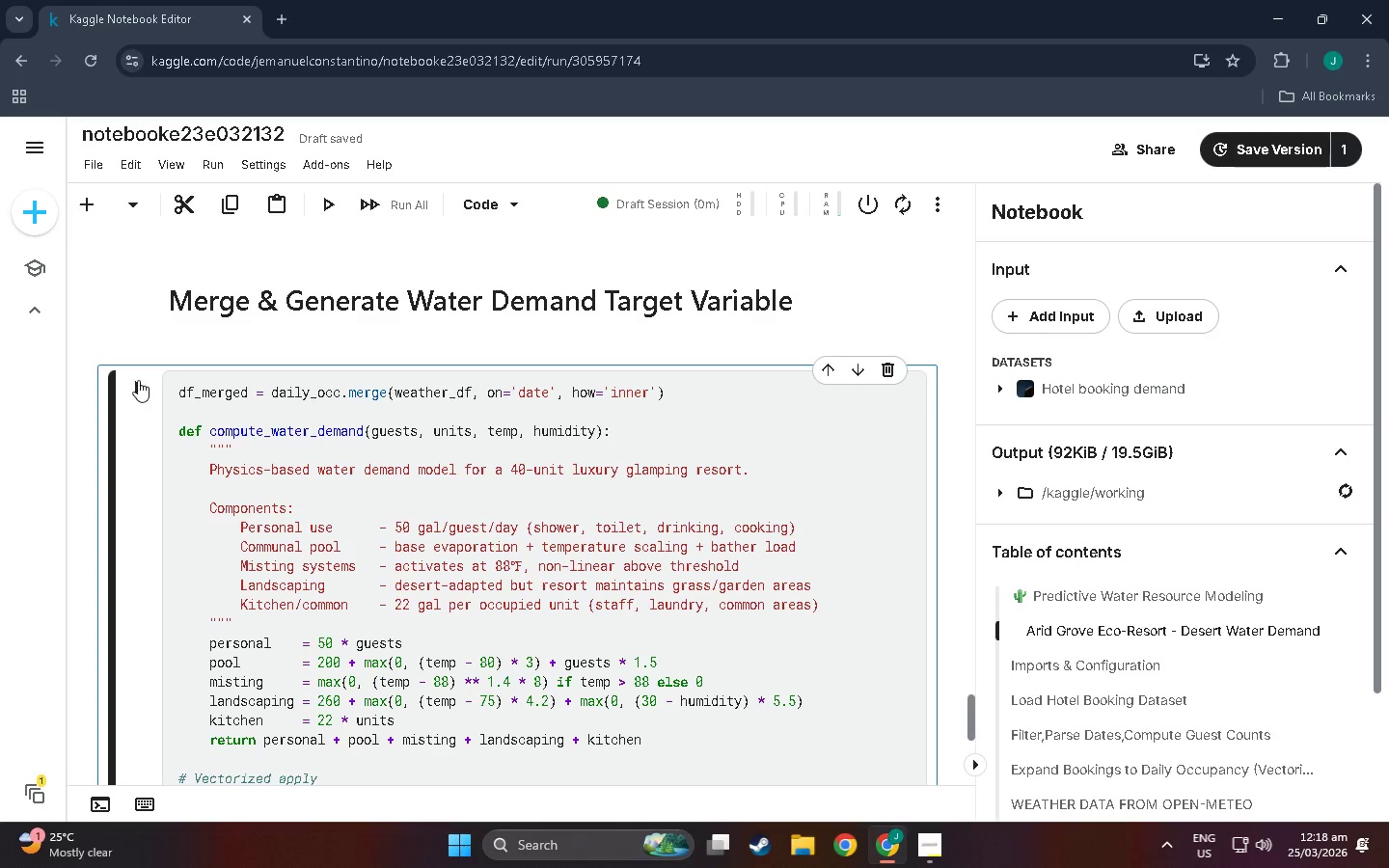 
left_click([138, 378])
 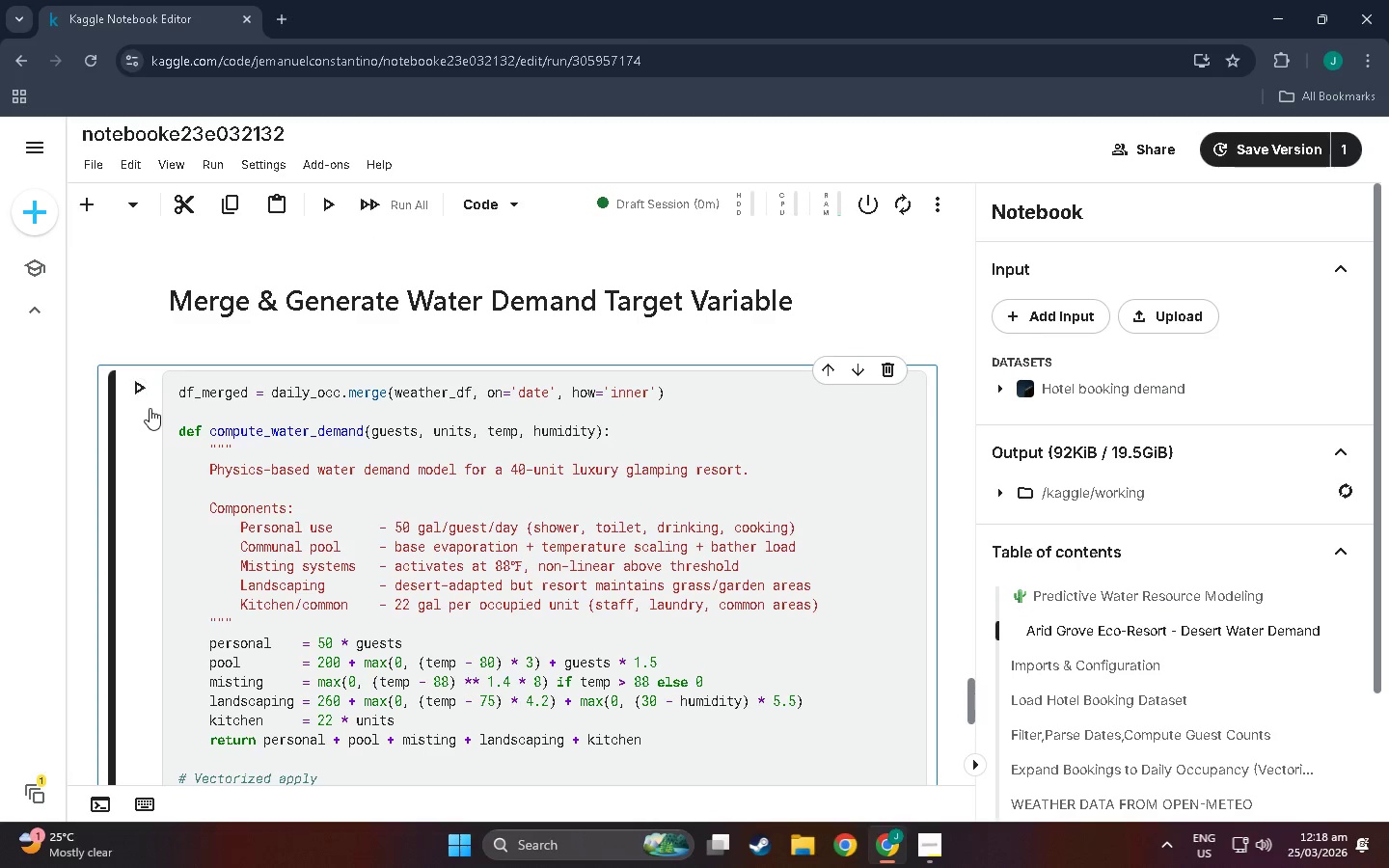 
scroll: coordinate [150, 408], scroll_direction: down, amount: 32.0
 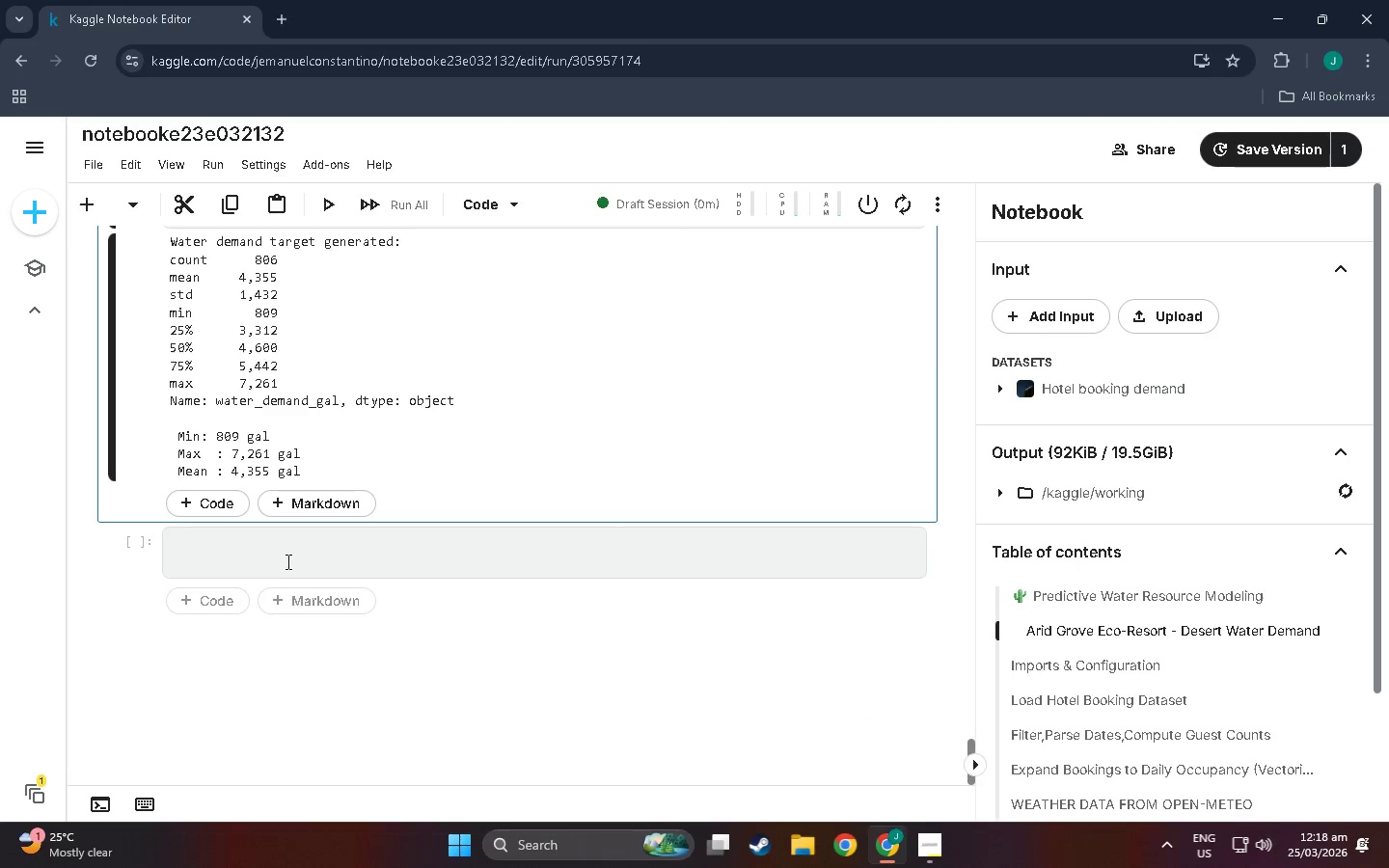 
left_click([286, 561])
 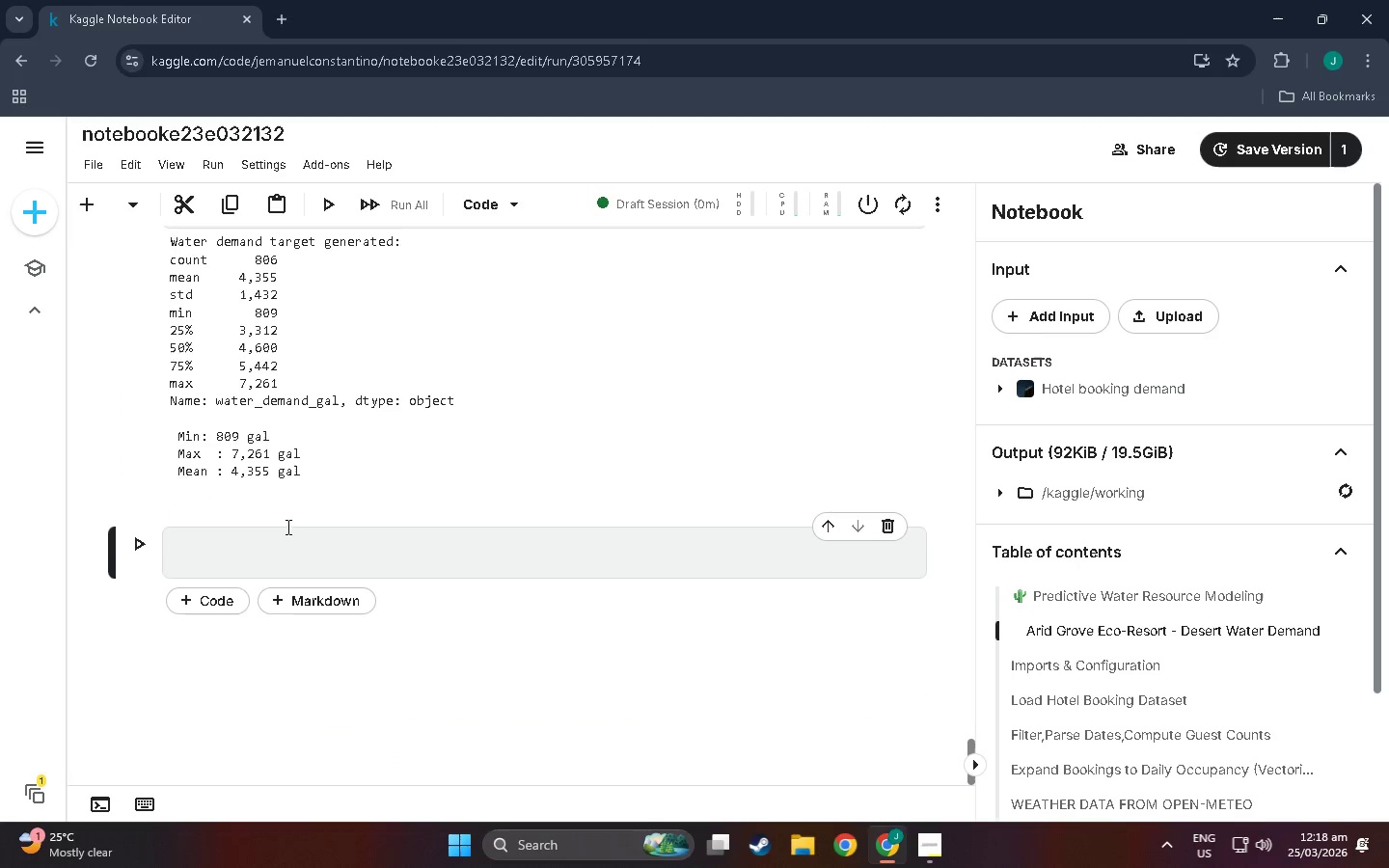 
scroll: coordinate [315, 540], scroll_direction: up, amount: 27.0
 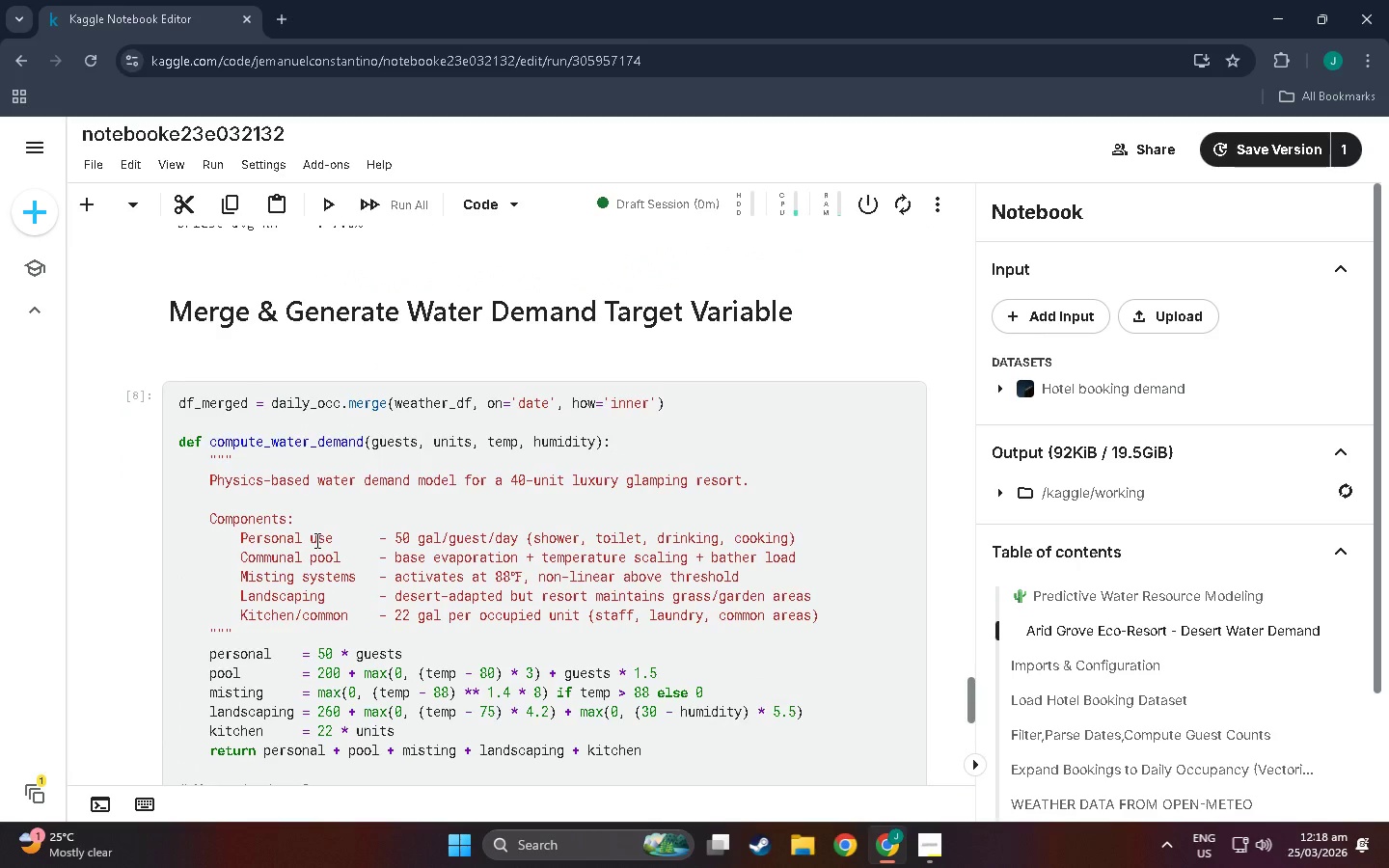 
scroll: coordinate [275, 540], scroll_direction: down, amount: 28.0
 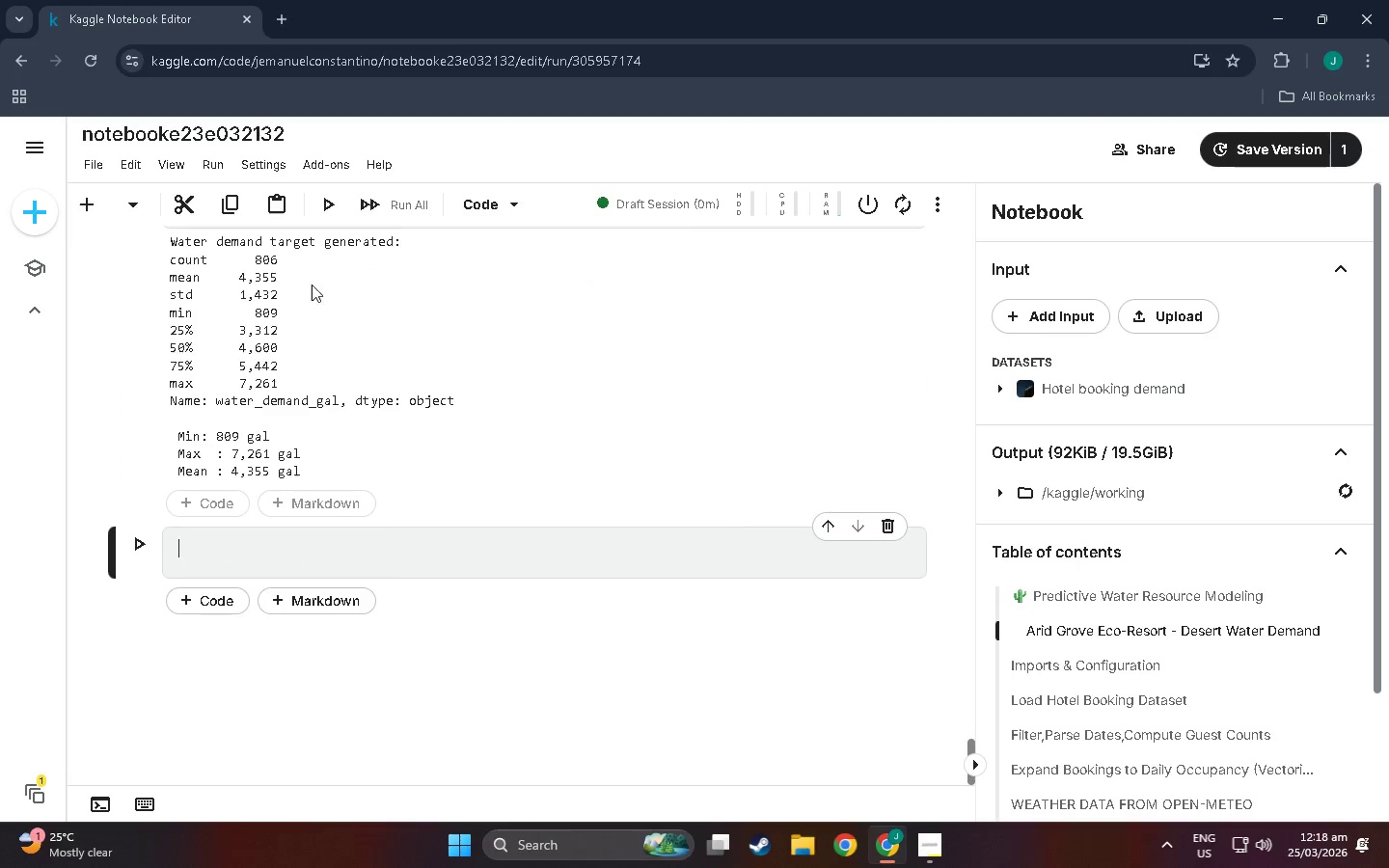 
mouse_move([350, 200])
 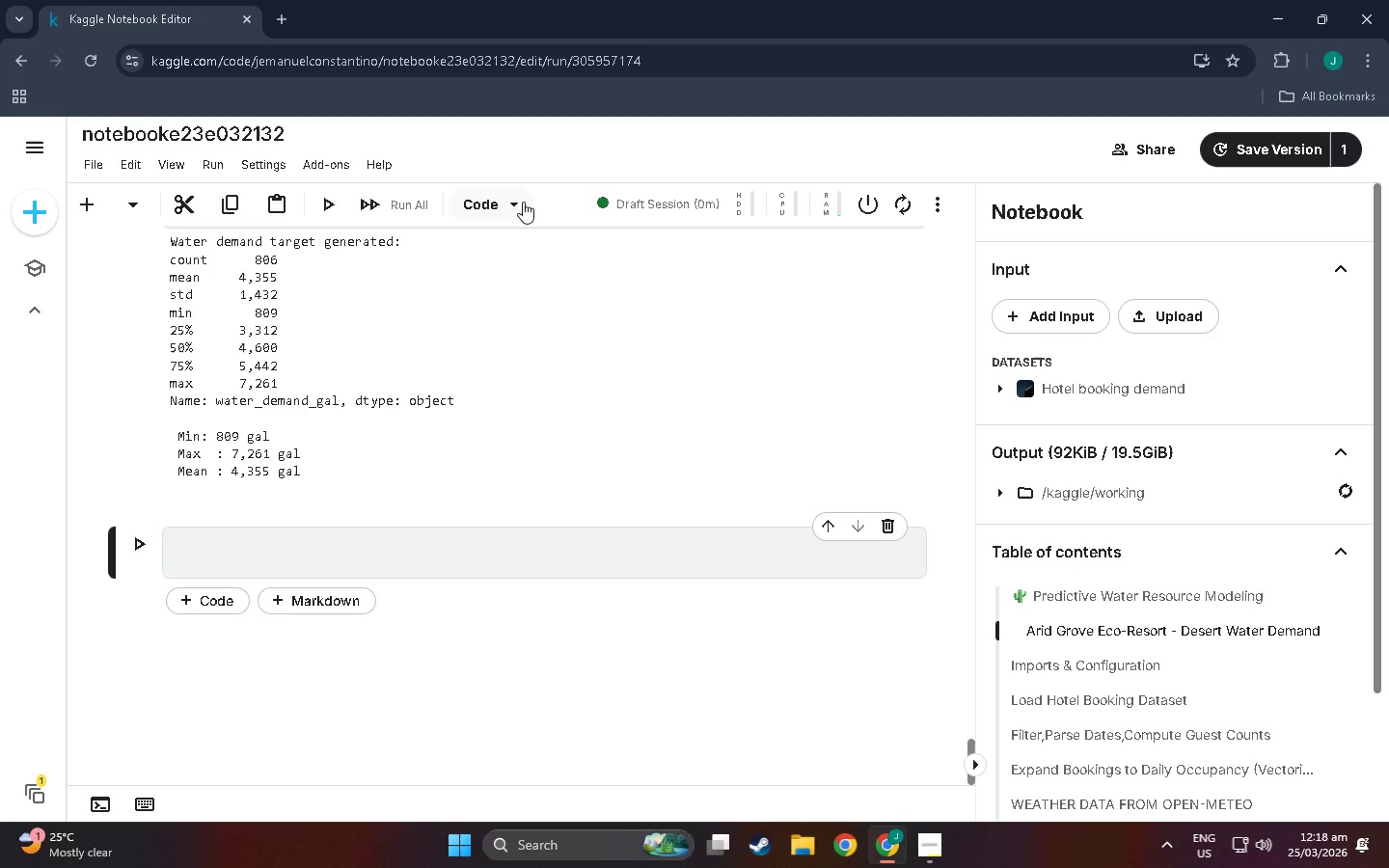 
left_click([523, 202])
 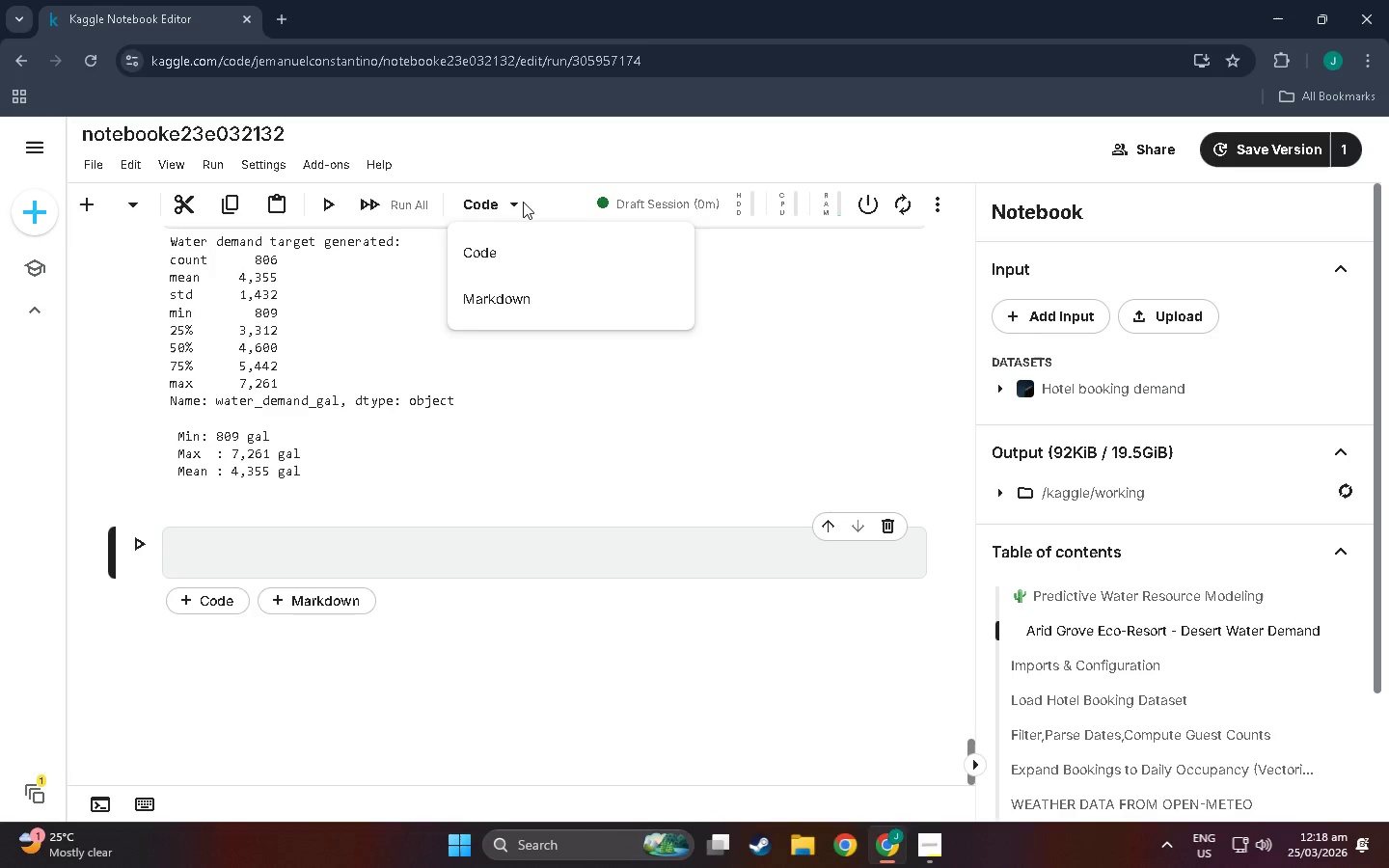 
left_click([523, 202])
 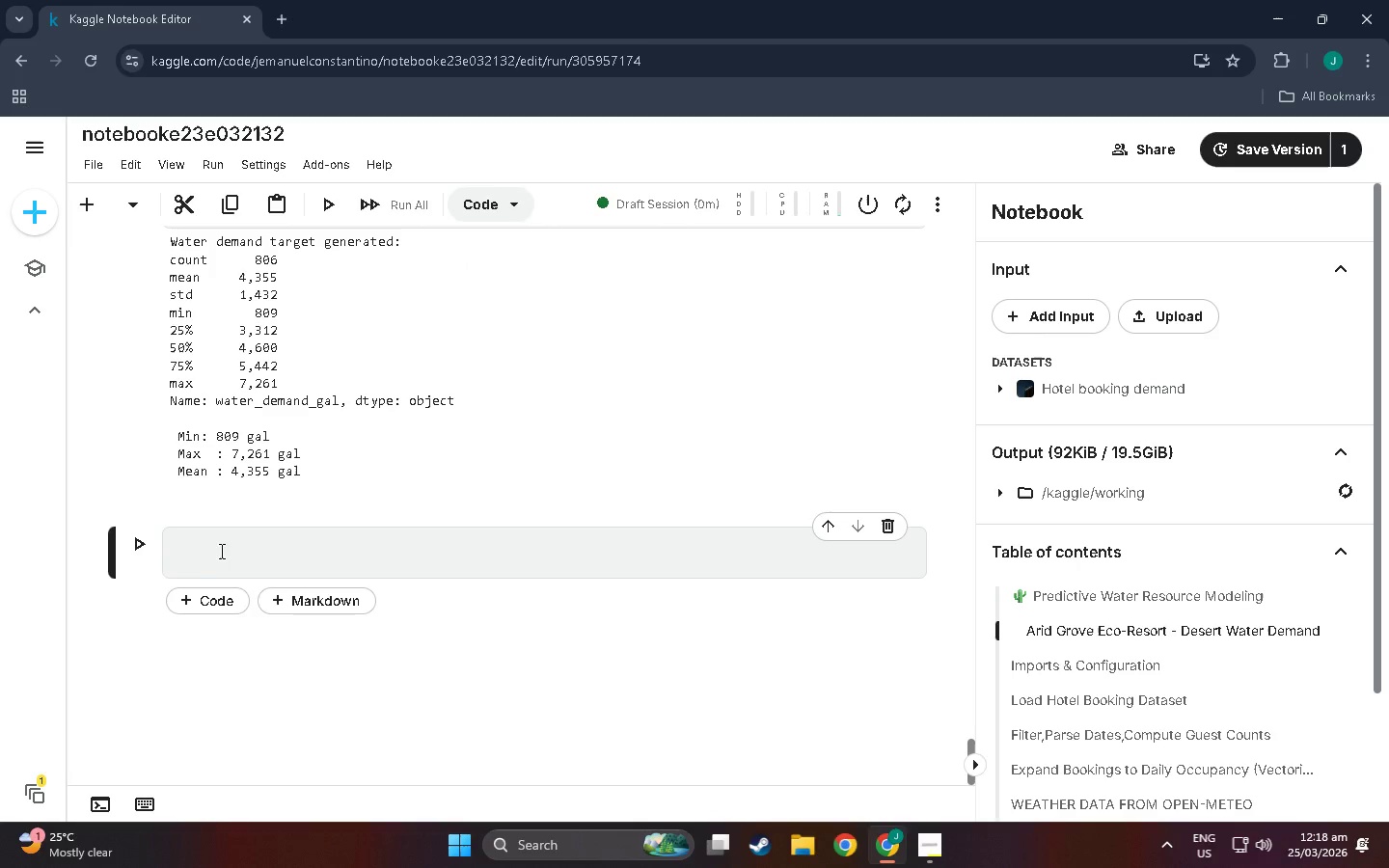 
left_click([212, 556])
 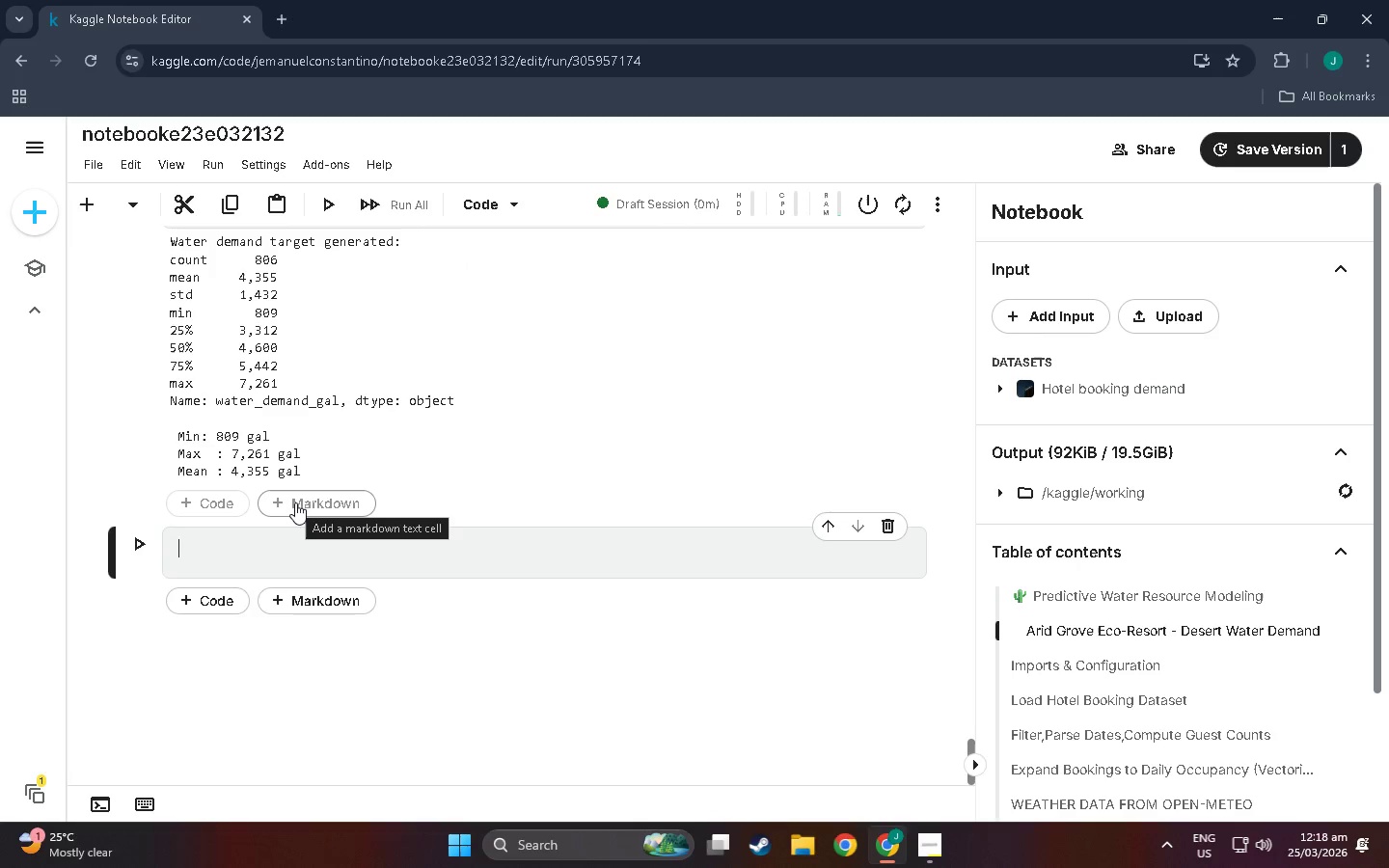 
left_click([295, 502])
 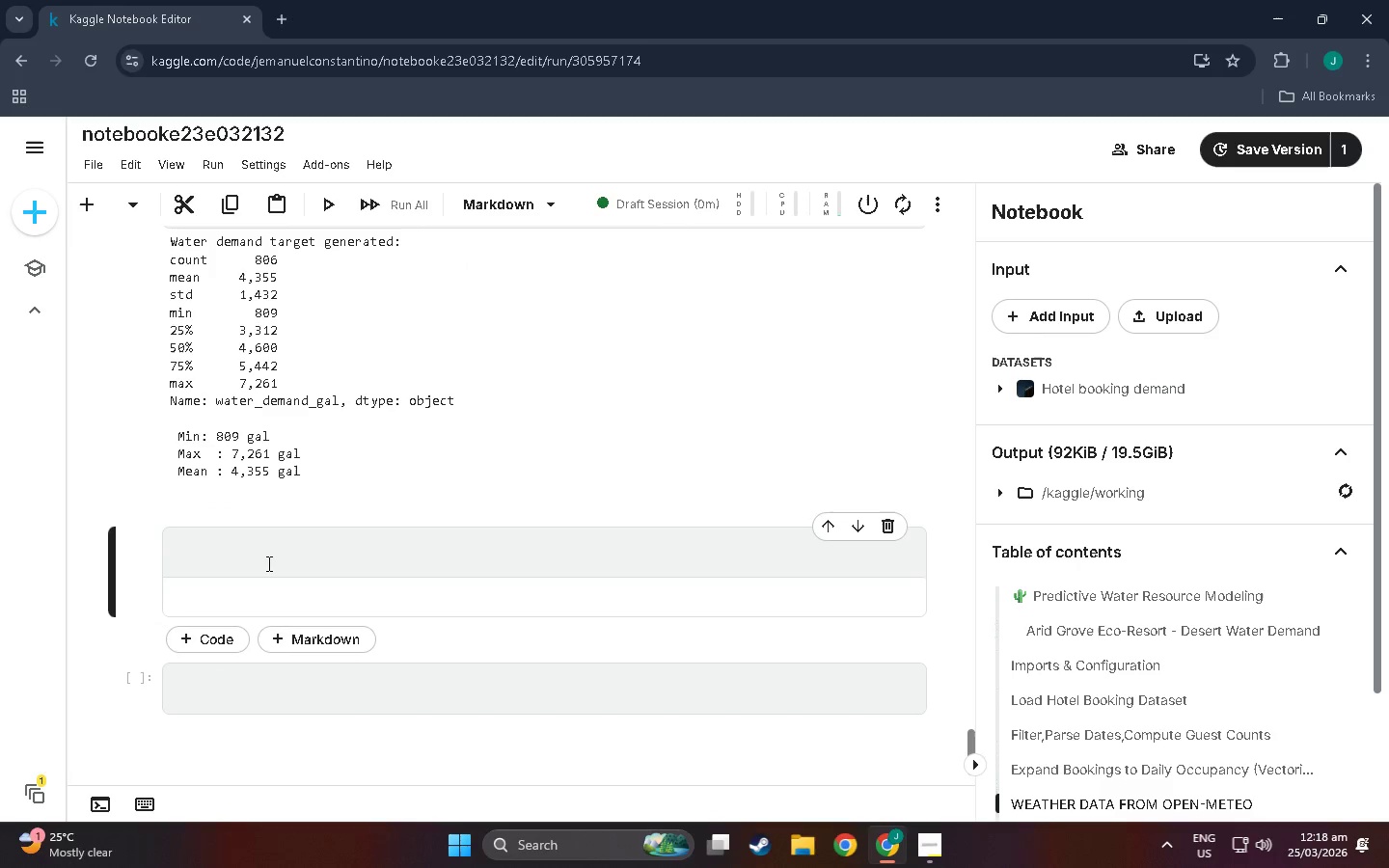 
left_click([267, 563])
 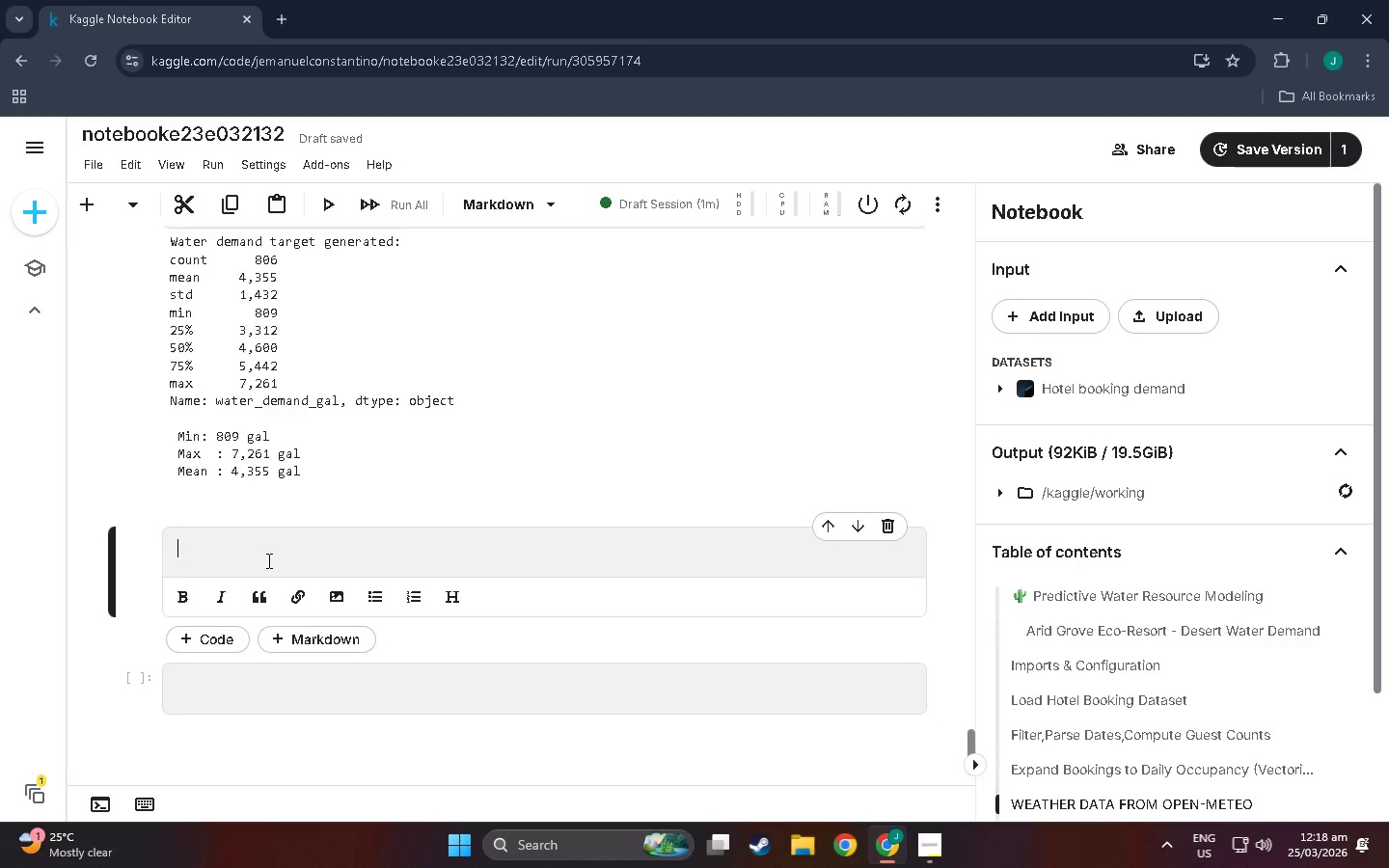 
wait(37.73)
 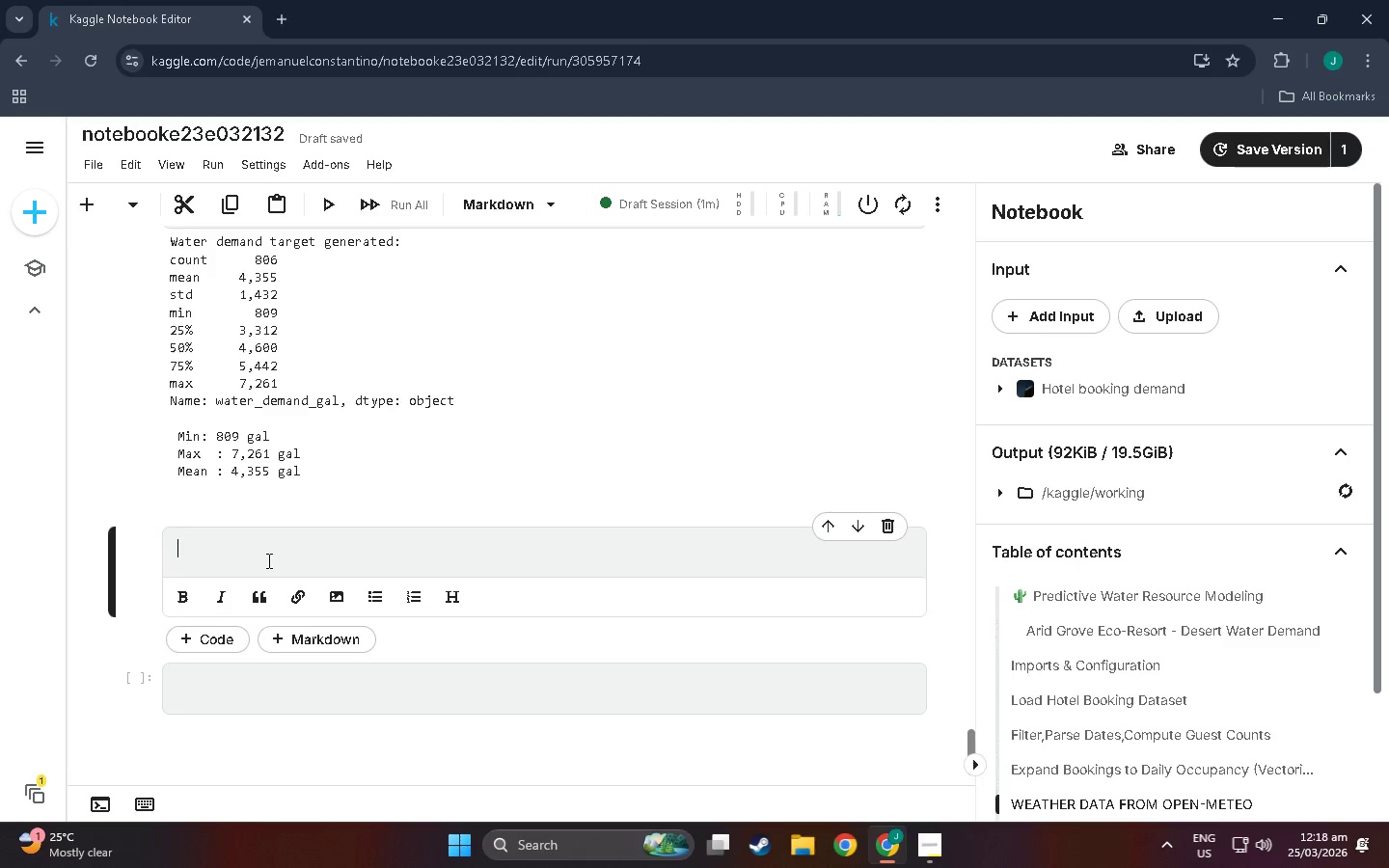 
double_click([929, 850])